 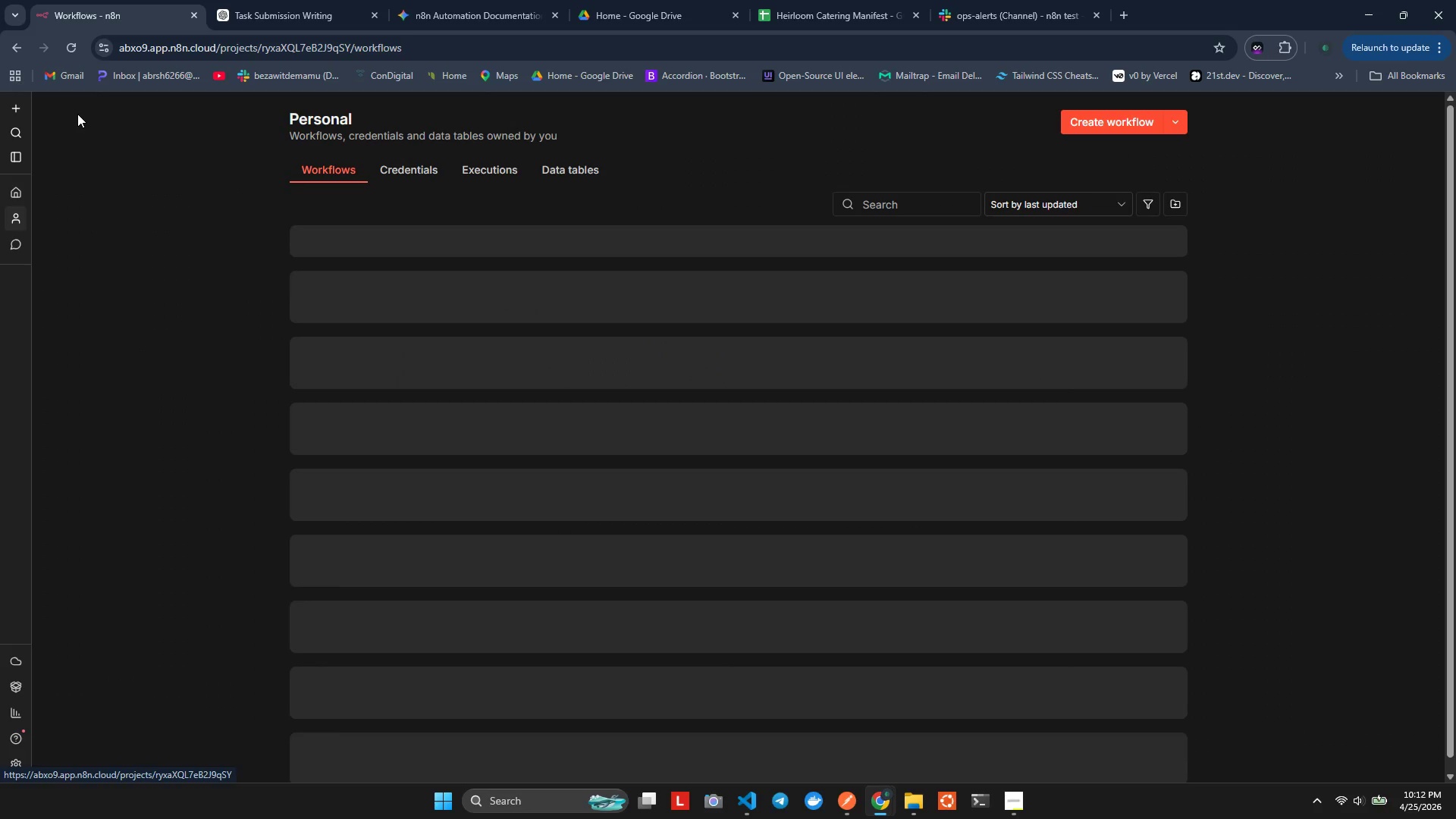 
left_click([378, 297])
 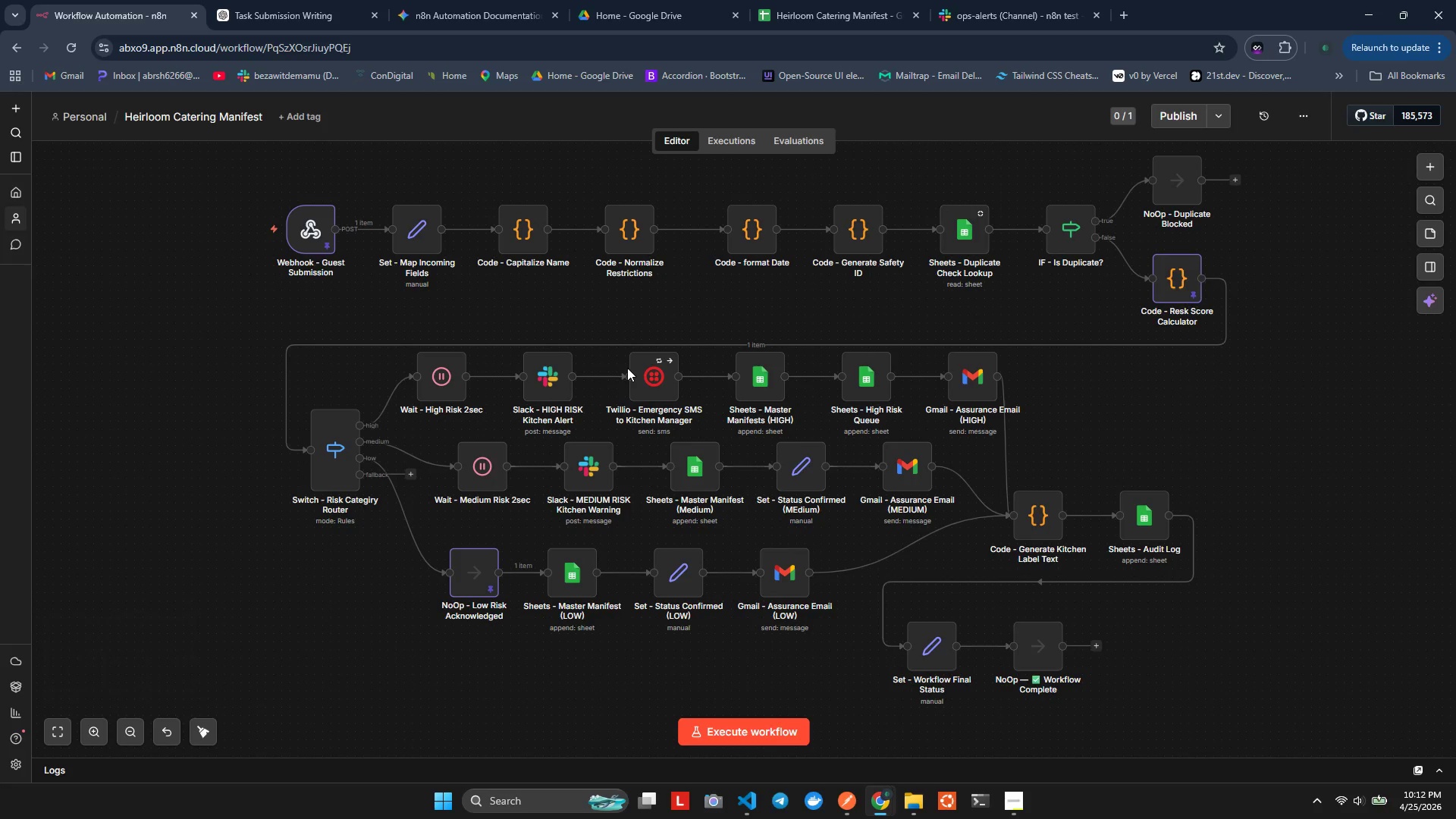 
wait(16.12)
 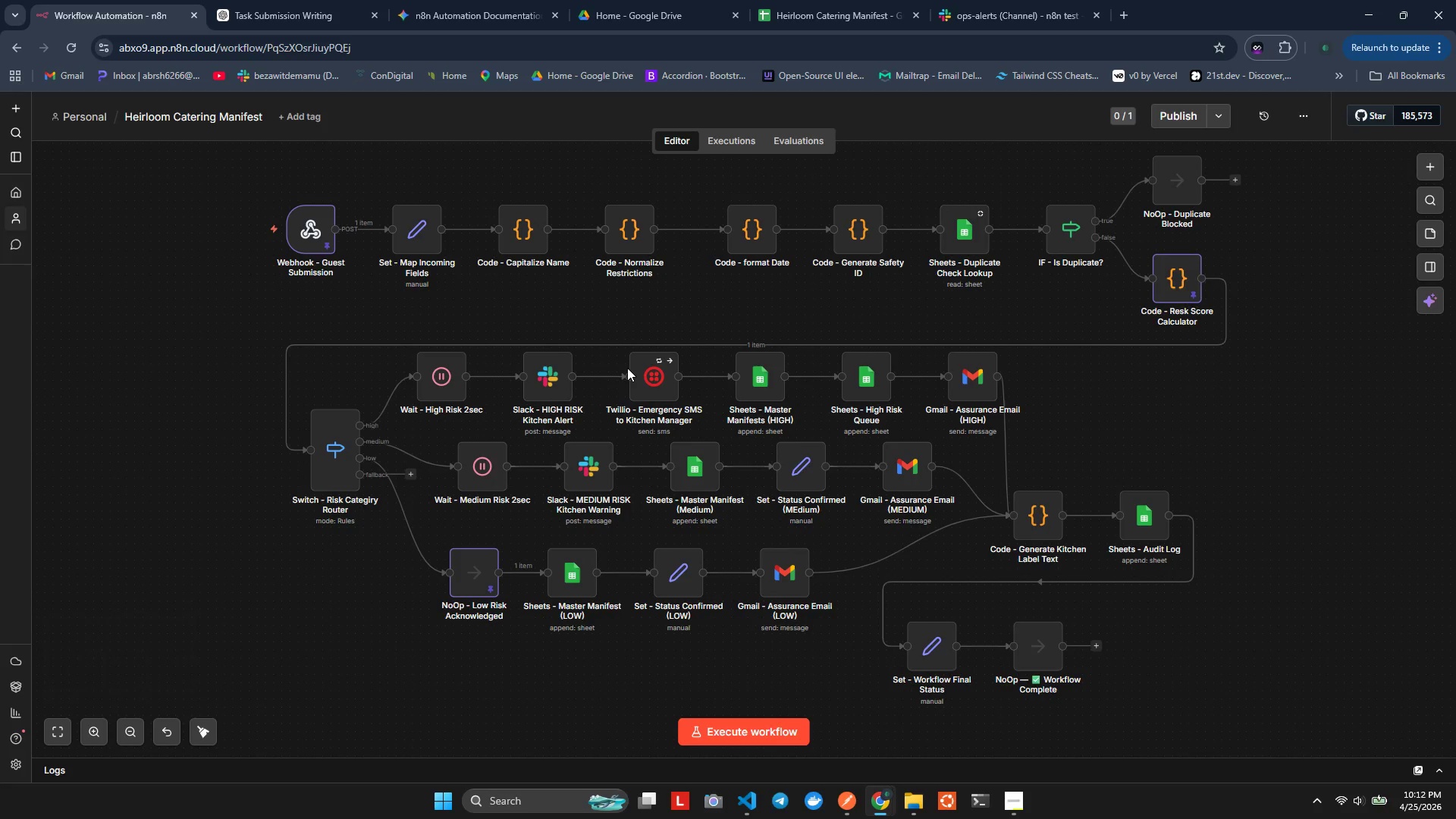 
hold_key(key=ShiftLeft, duration=1.98)
 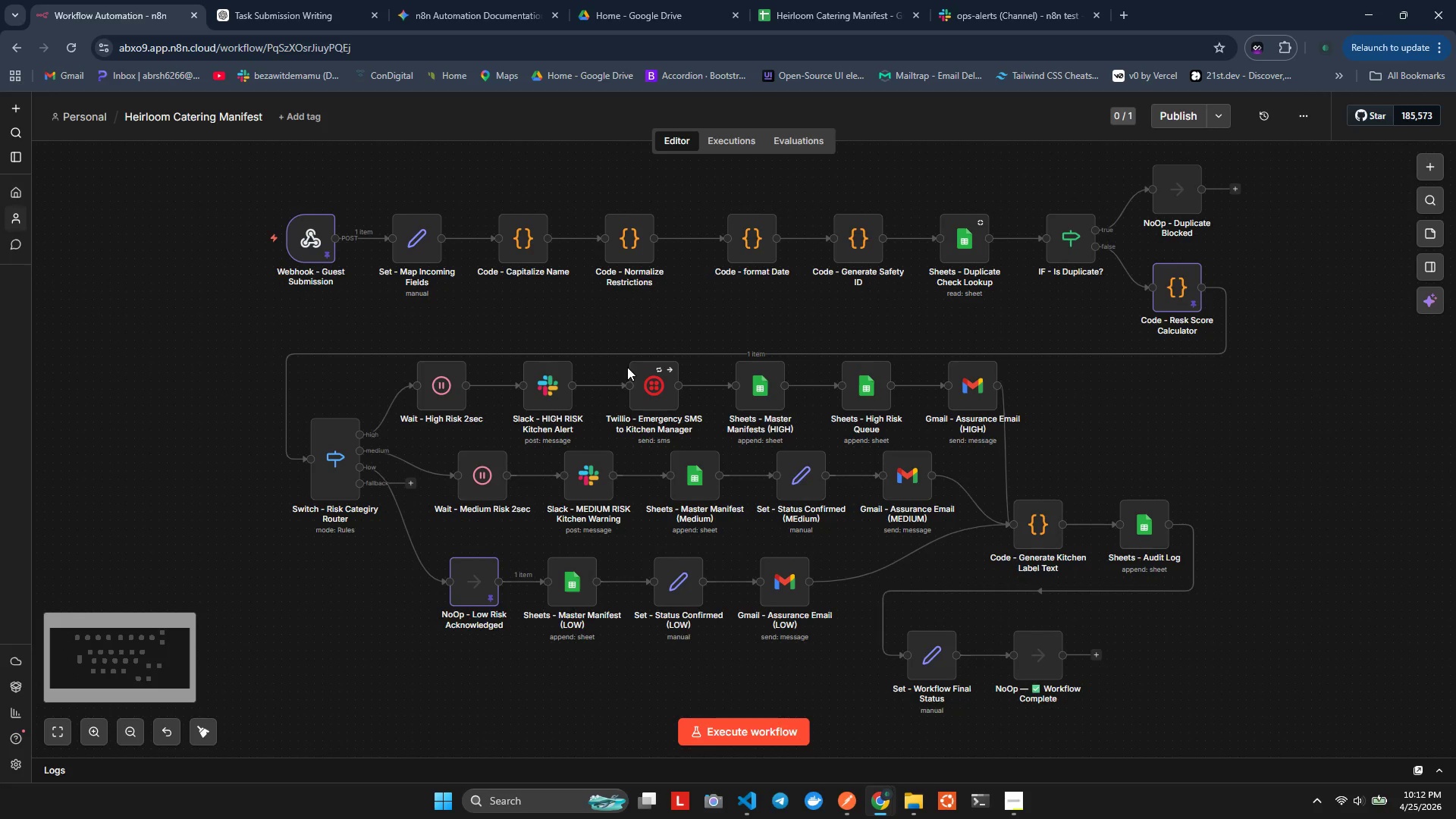 
hold_key(key=ControlLeft, duration=5.51)
 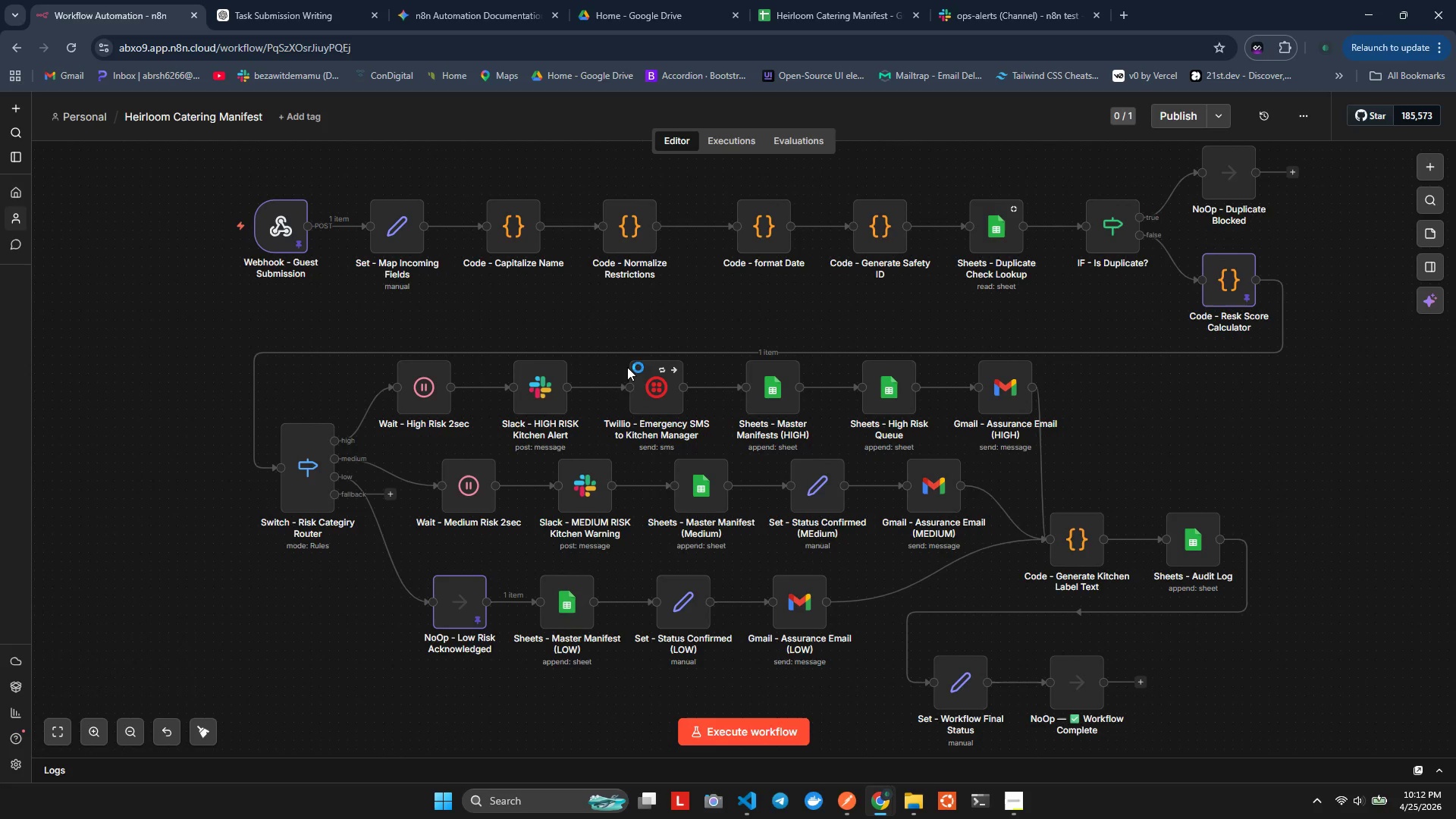 
hold_key(key=ControlLeft, duration=2.17)
 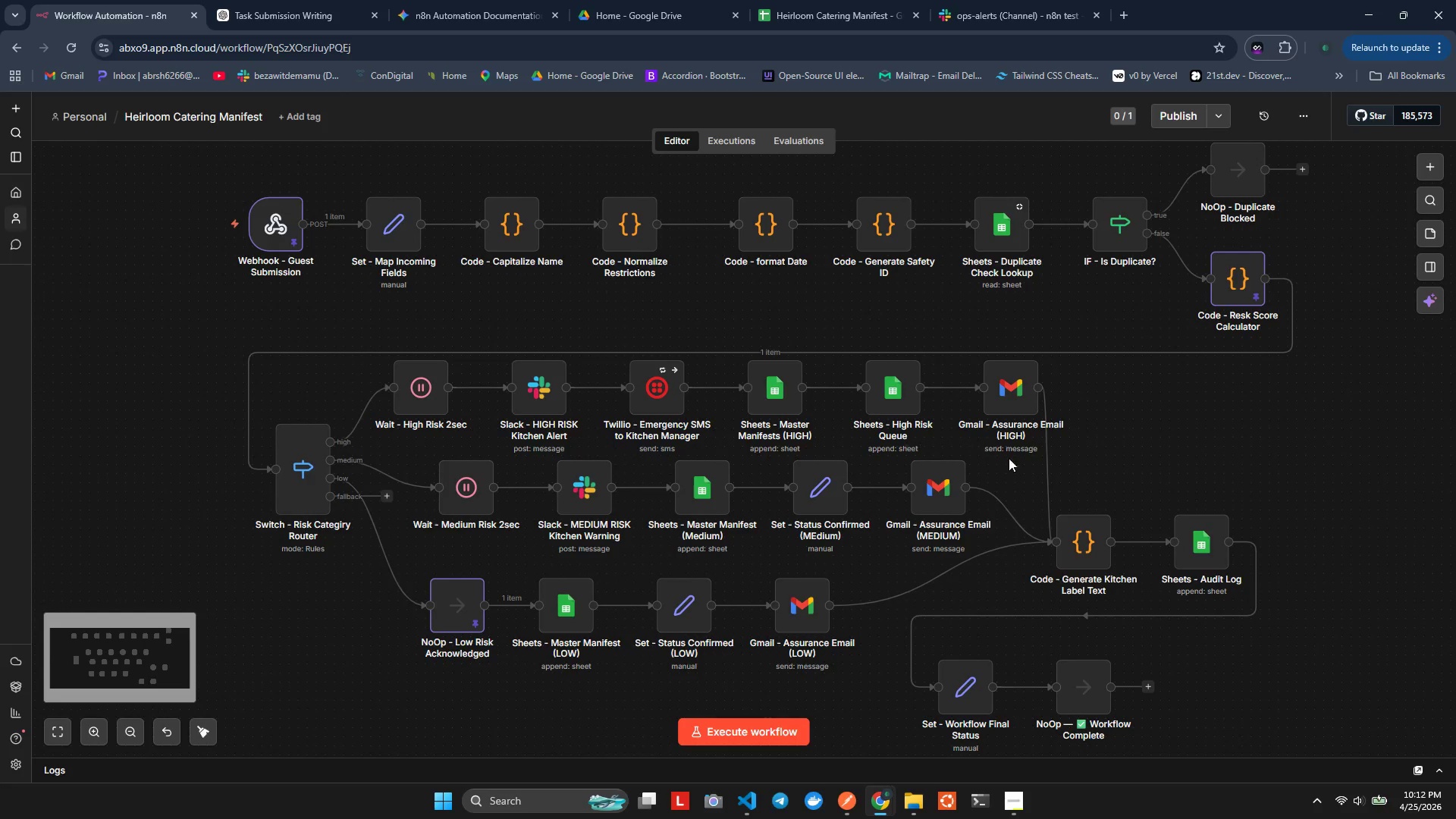 
left_click([1081, 450])
 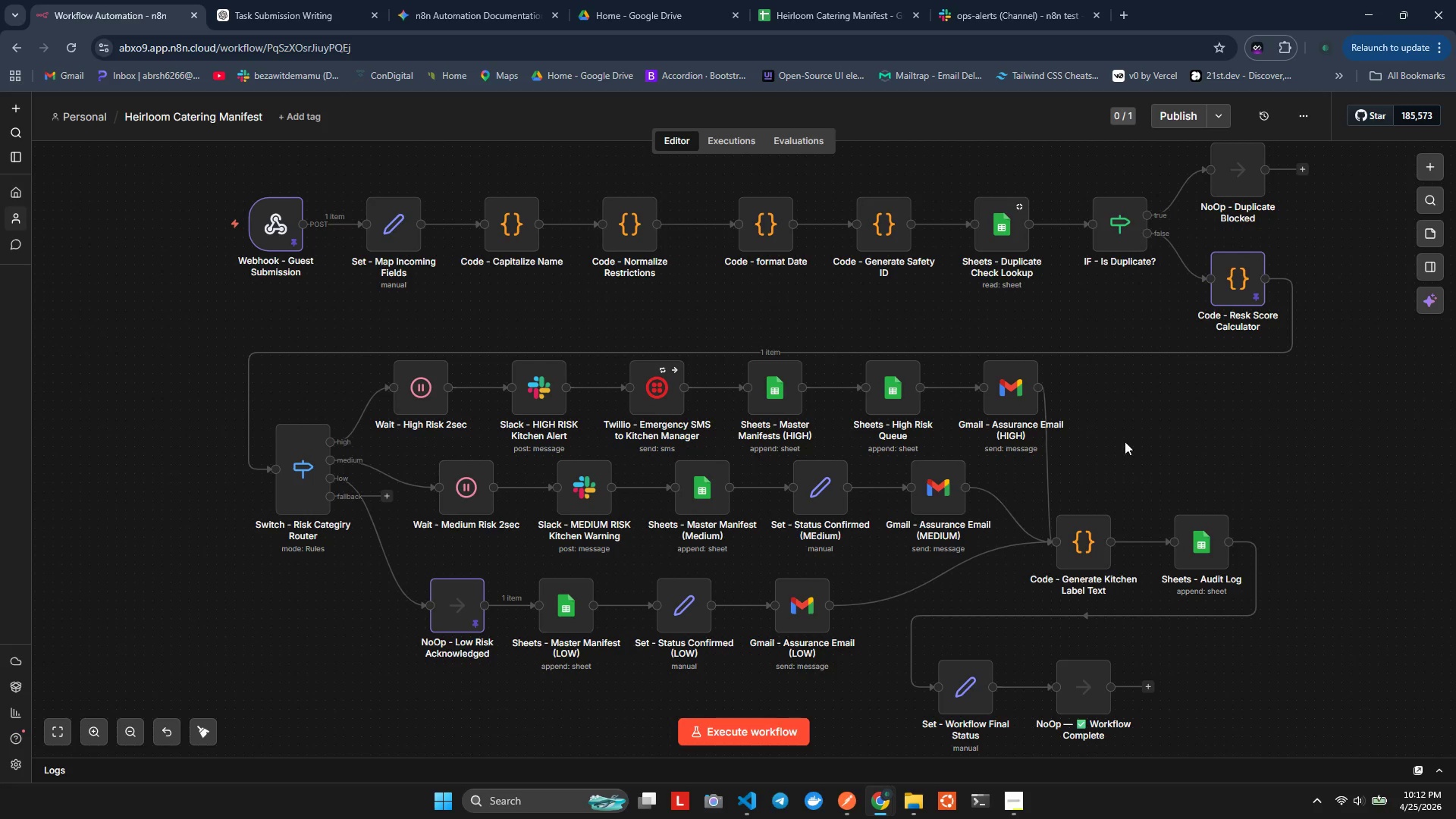 
left_click([1138, 436])
 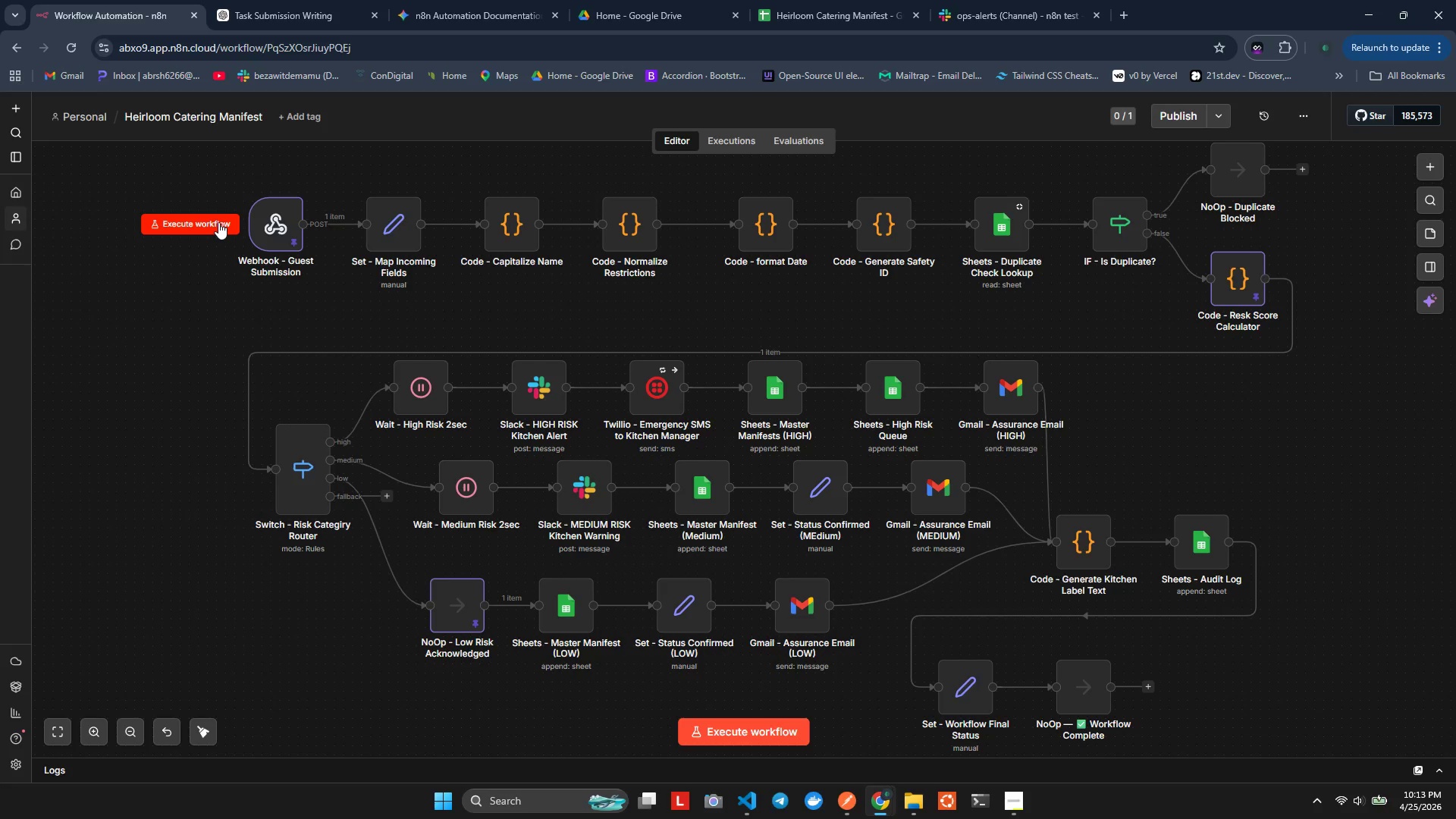 
left_click([218, 222])
 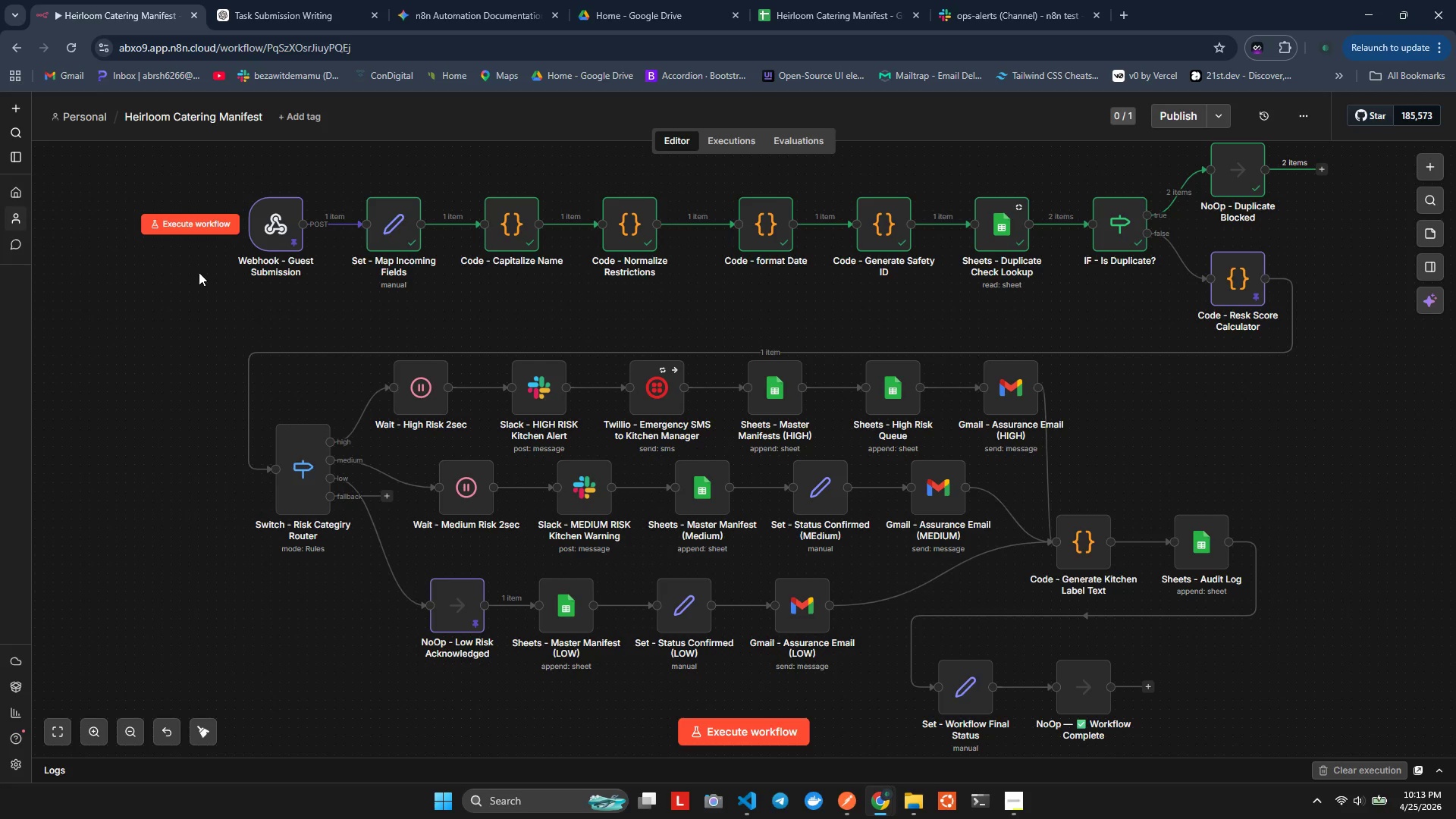 
wait(15.89)
 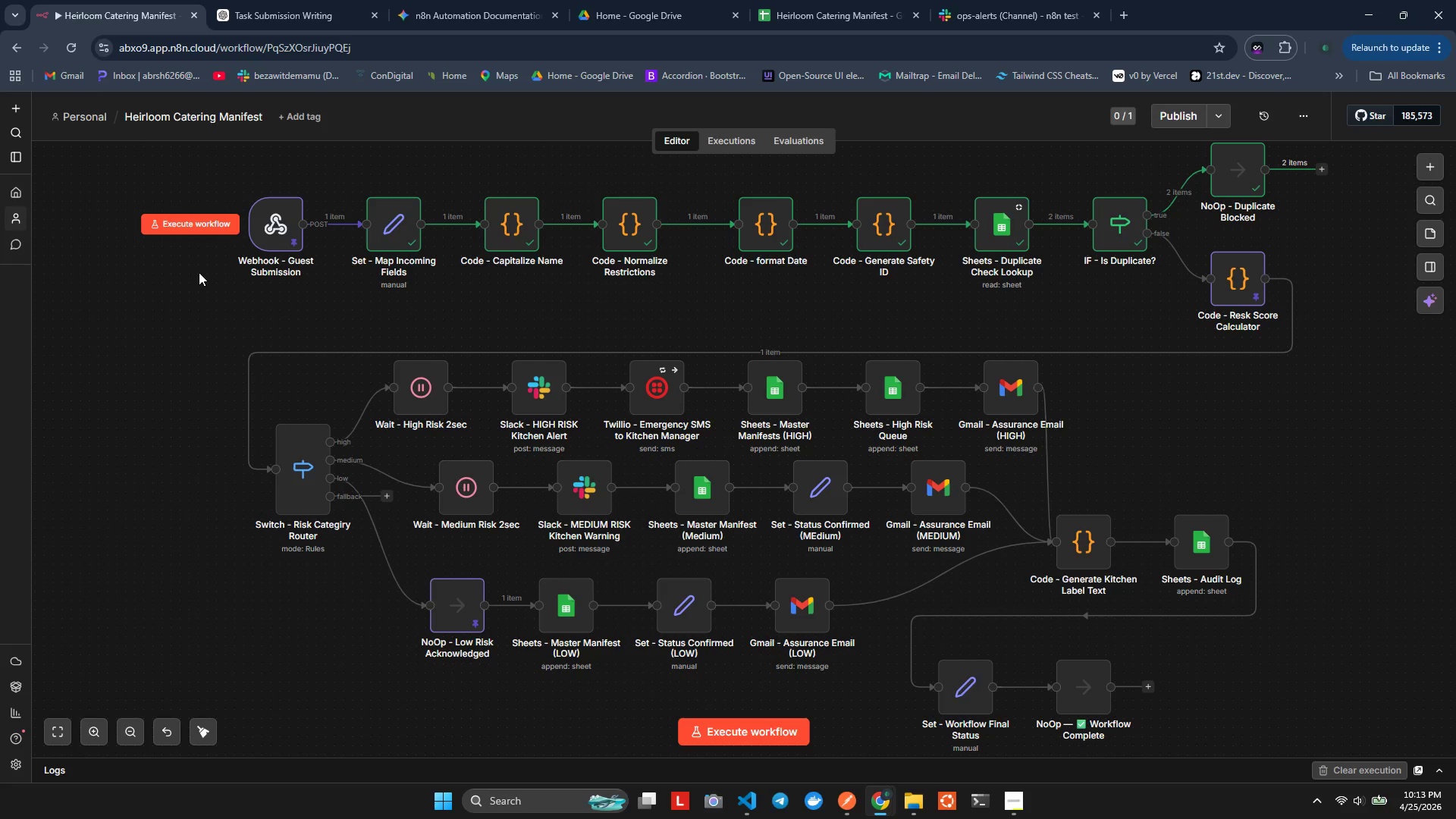 
key(Tab)
 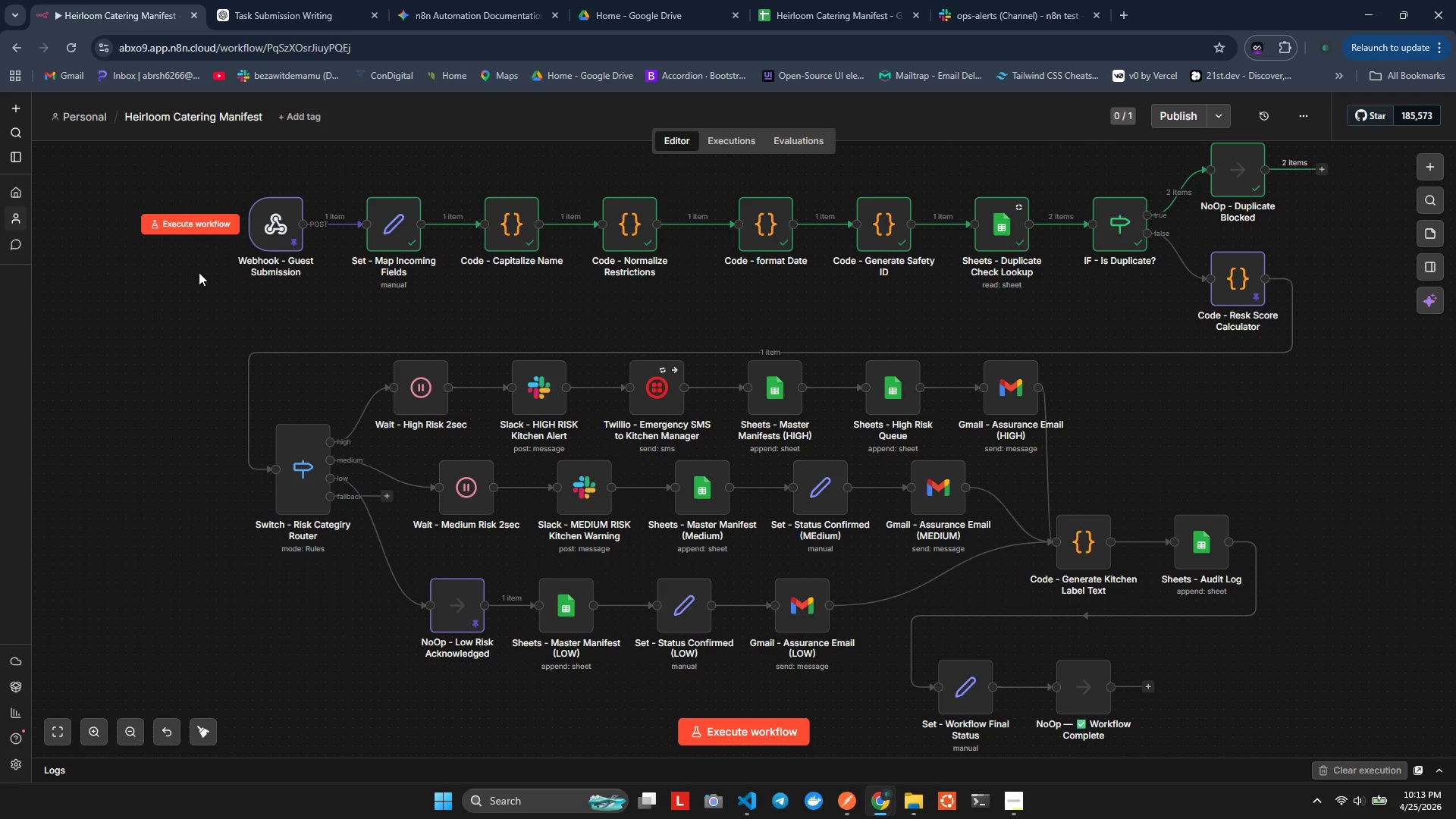 
key(Tab)
 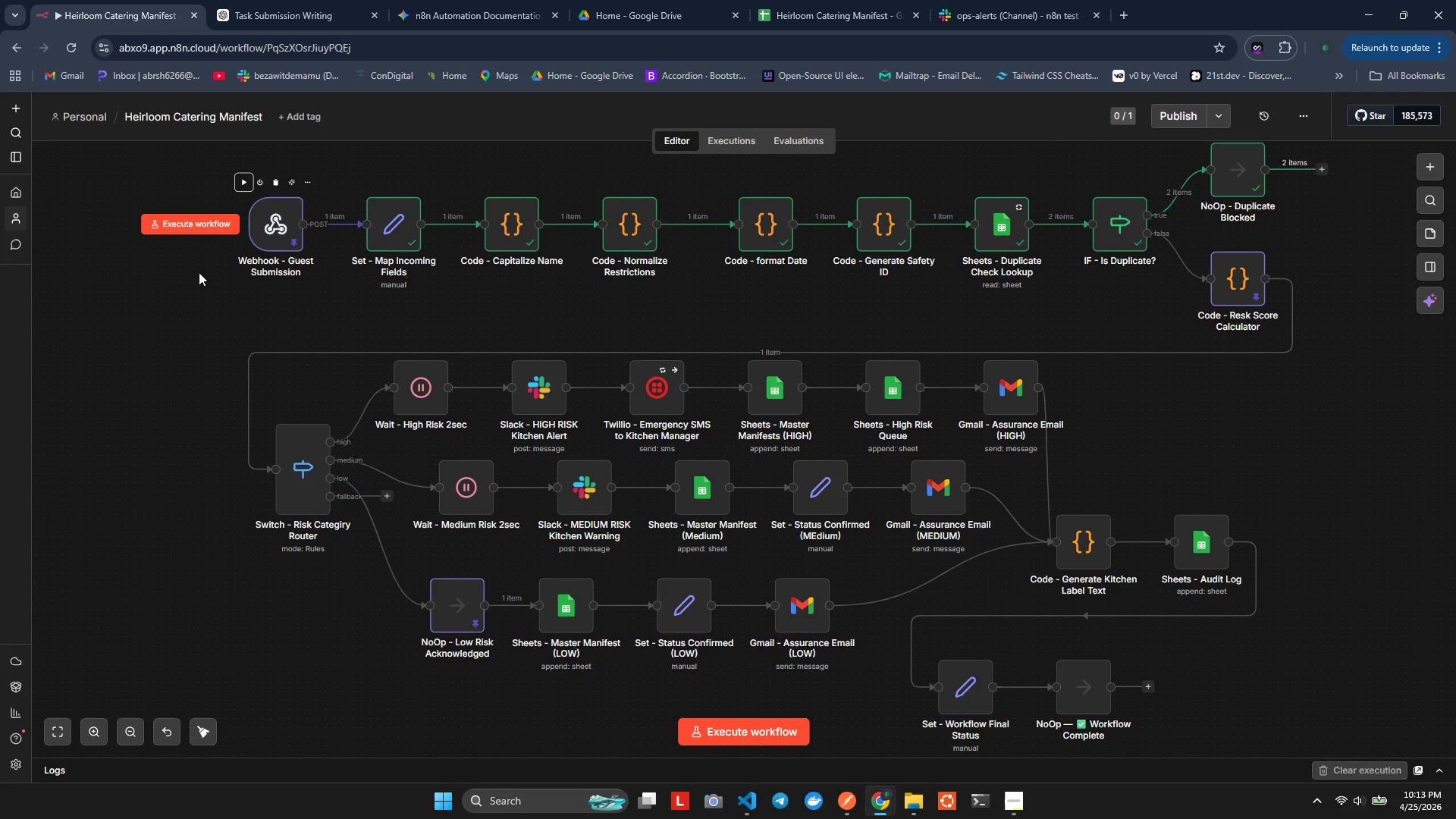 
key(Tab)
 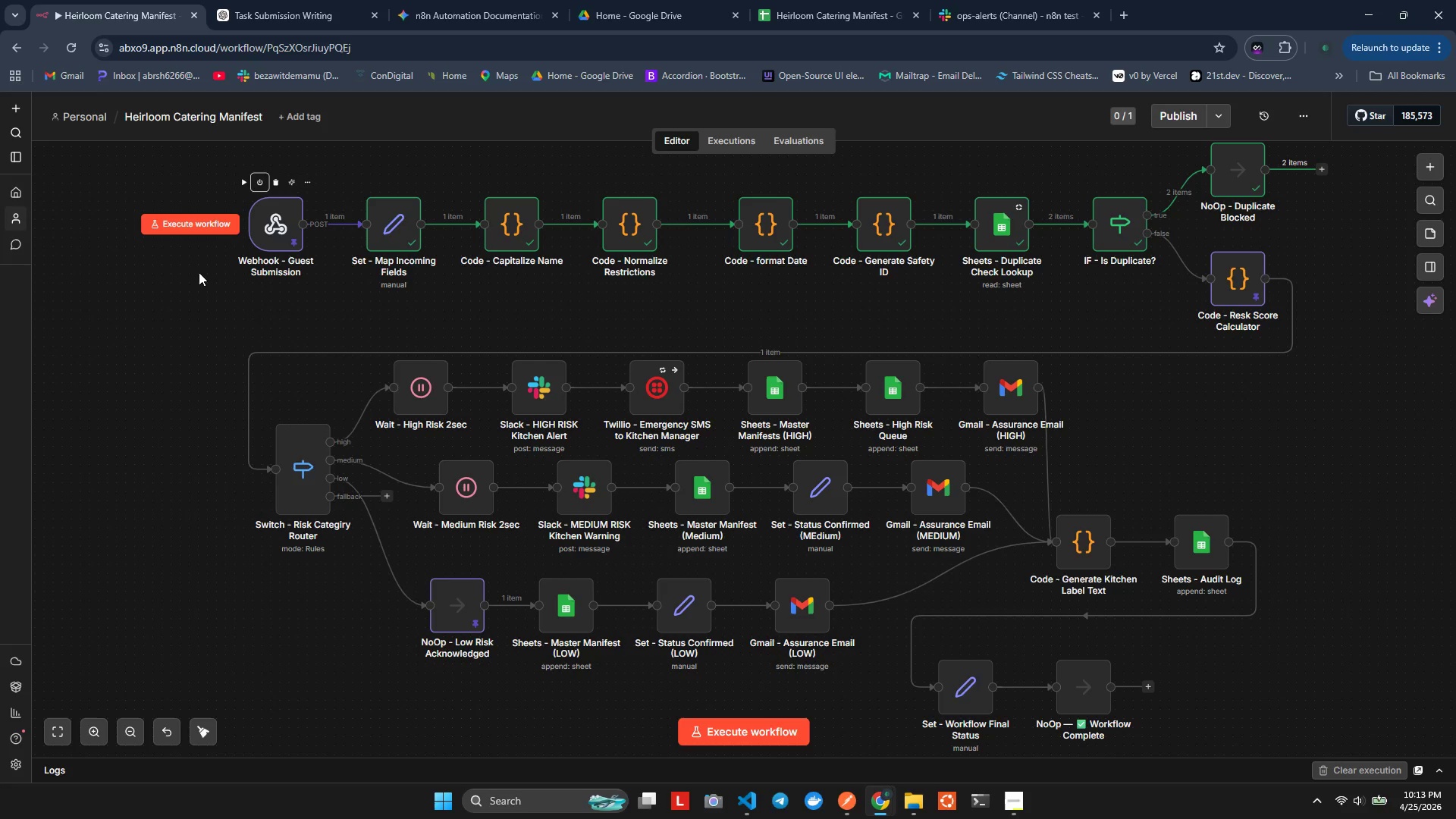 
key(Tab)
 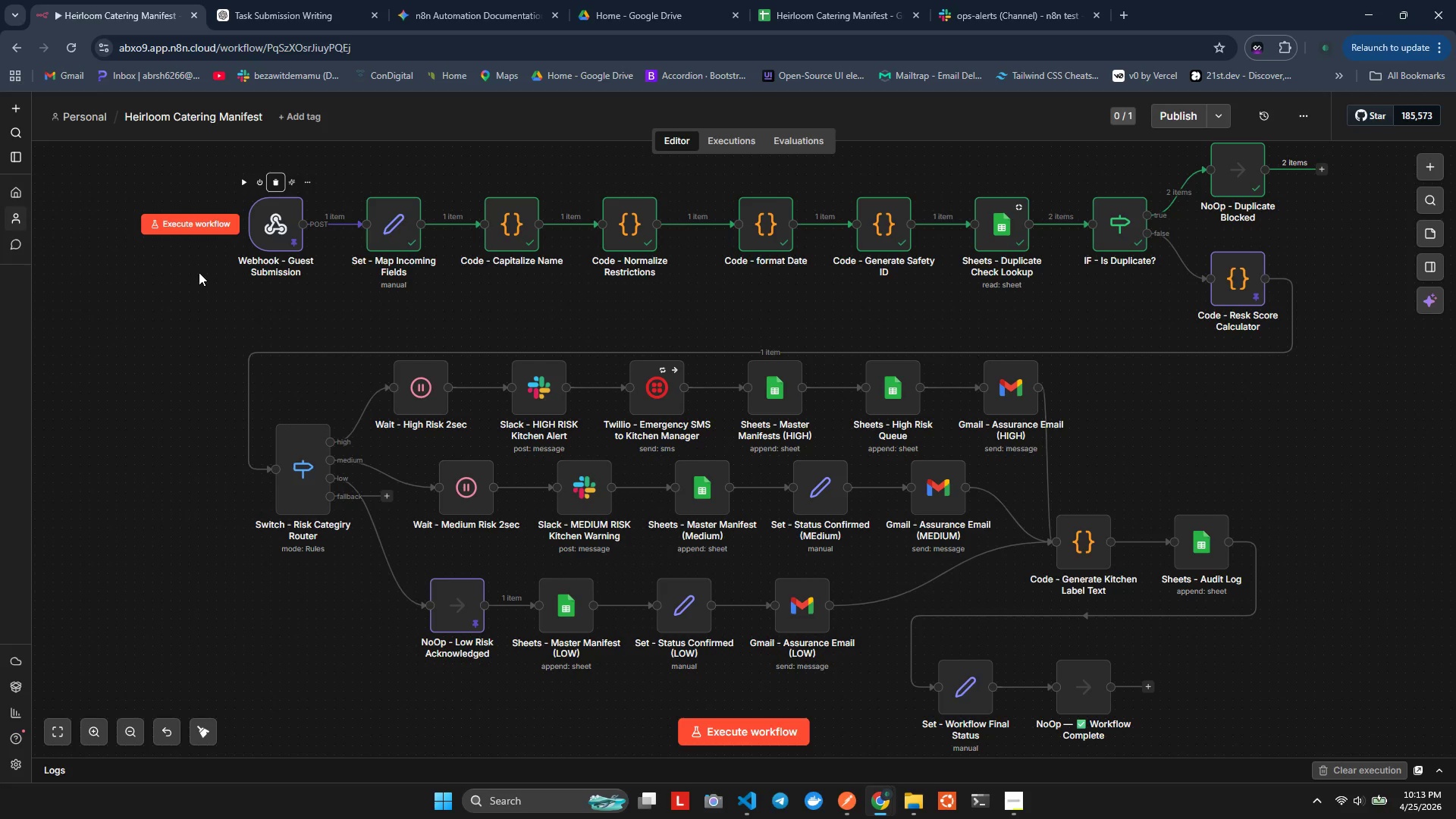 
key(Tab)
 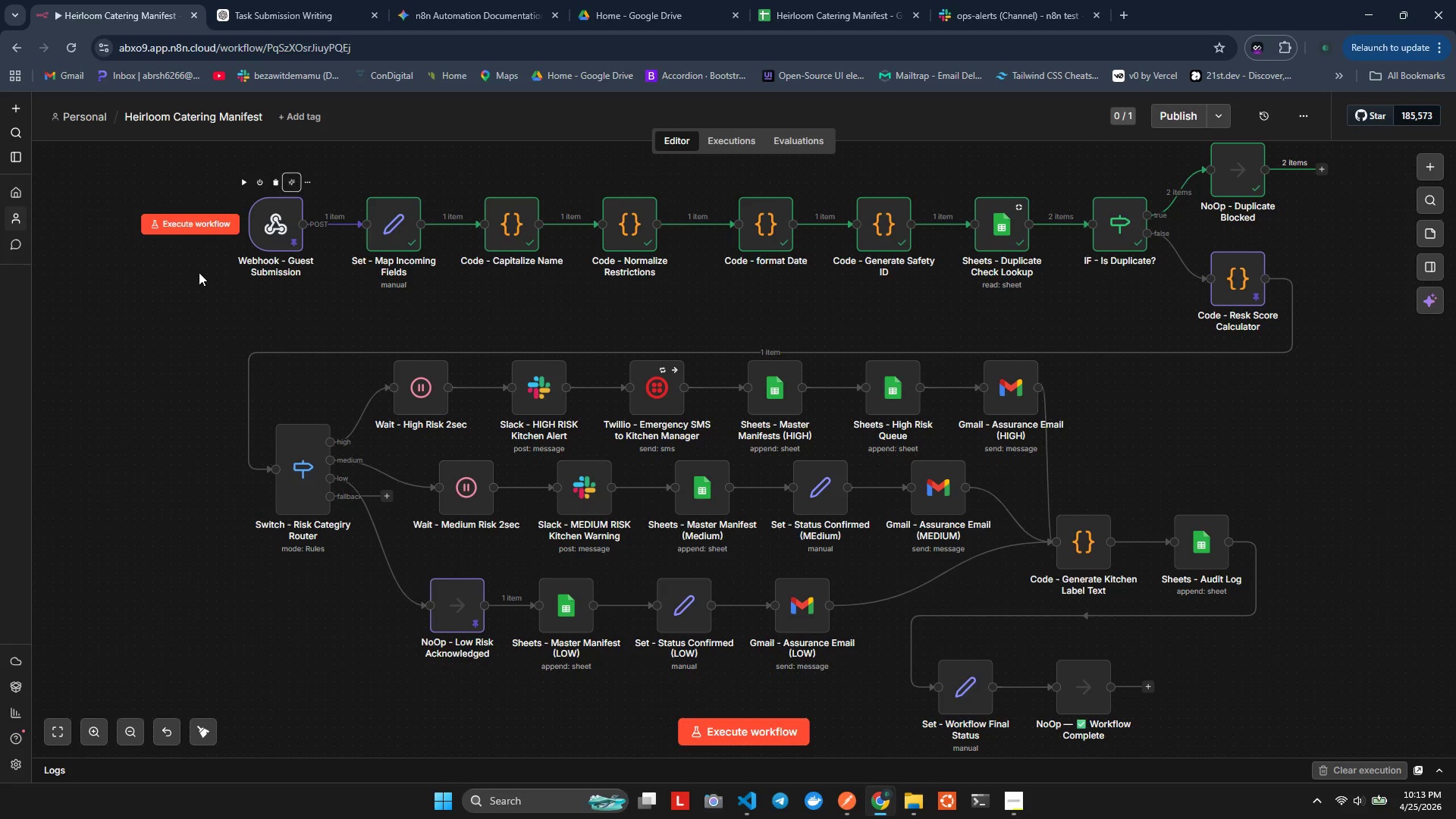 
key(Tab)
 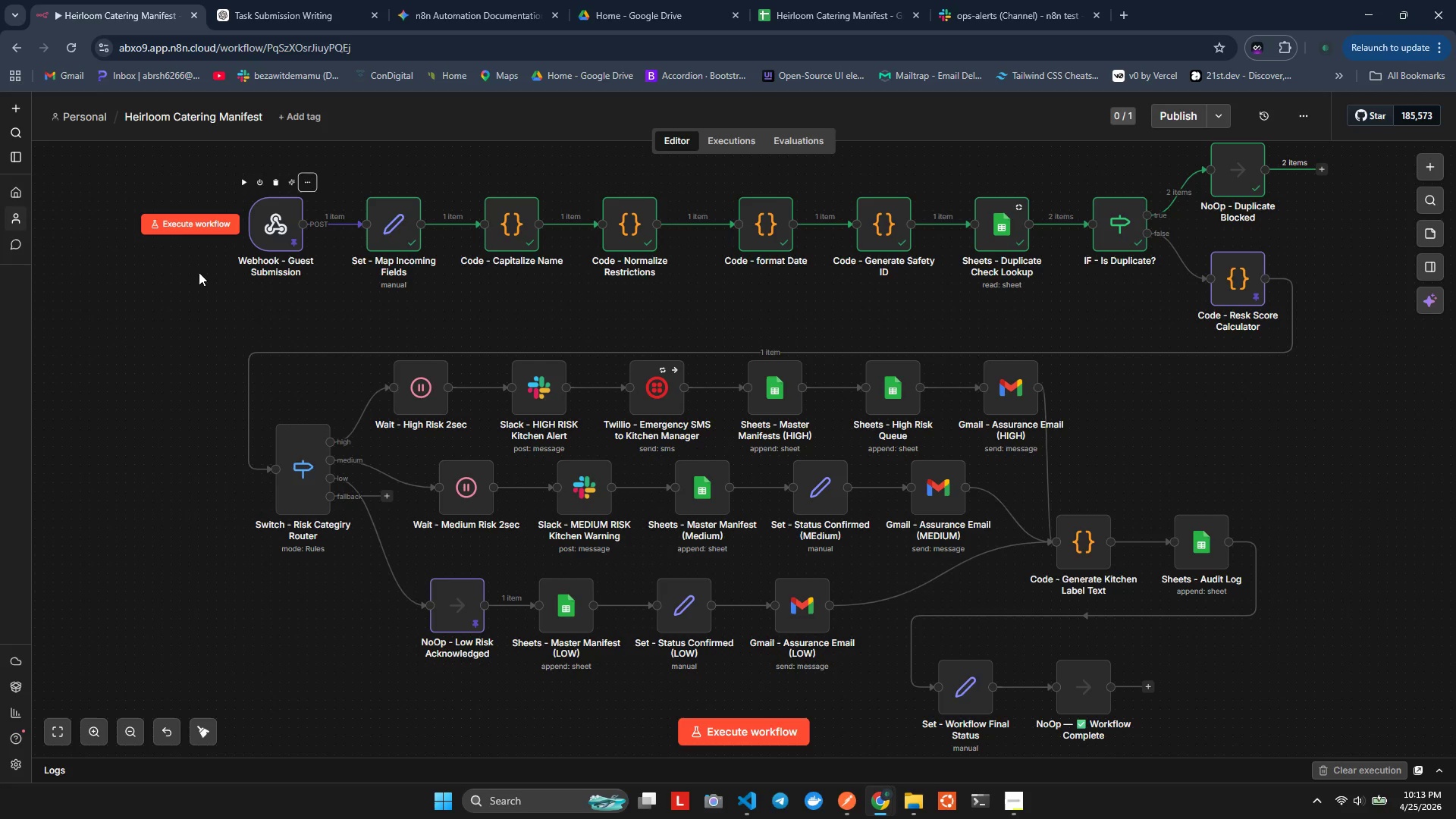 
key(Tab)
 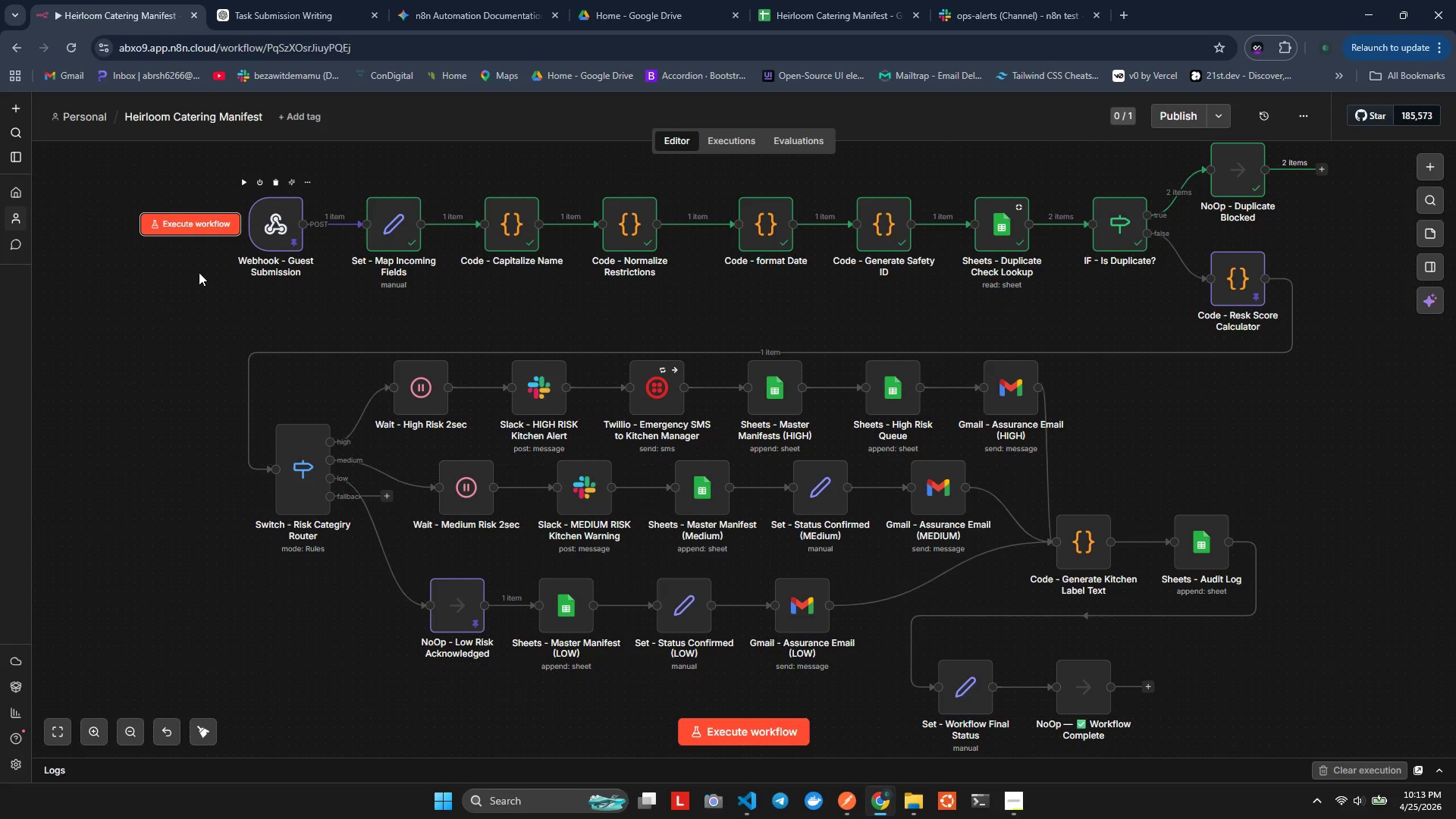 
key(Tab)
 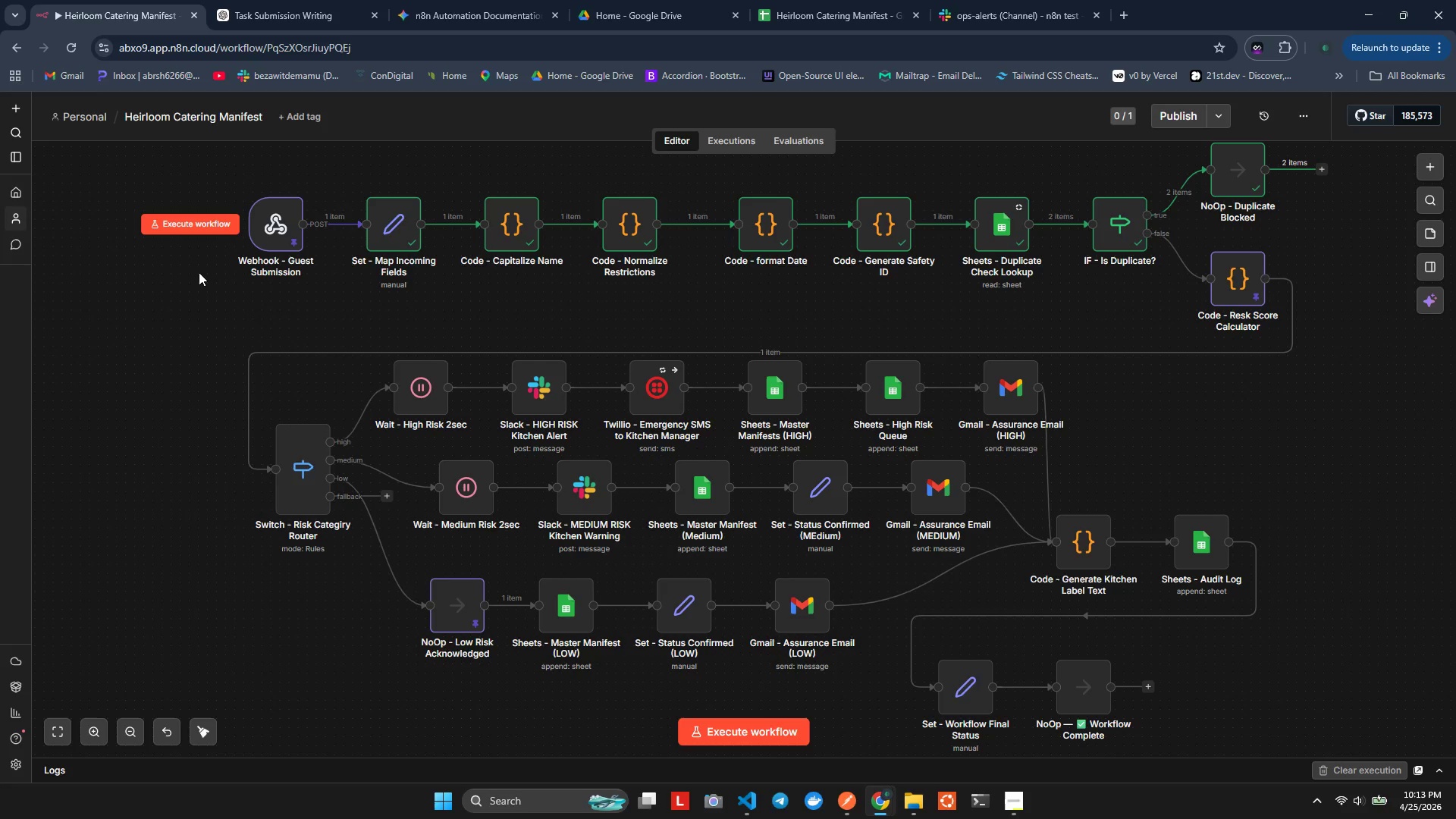 
key(Tab)
 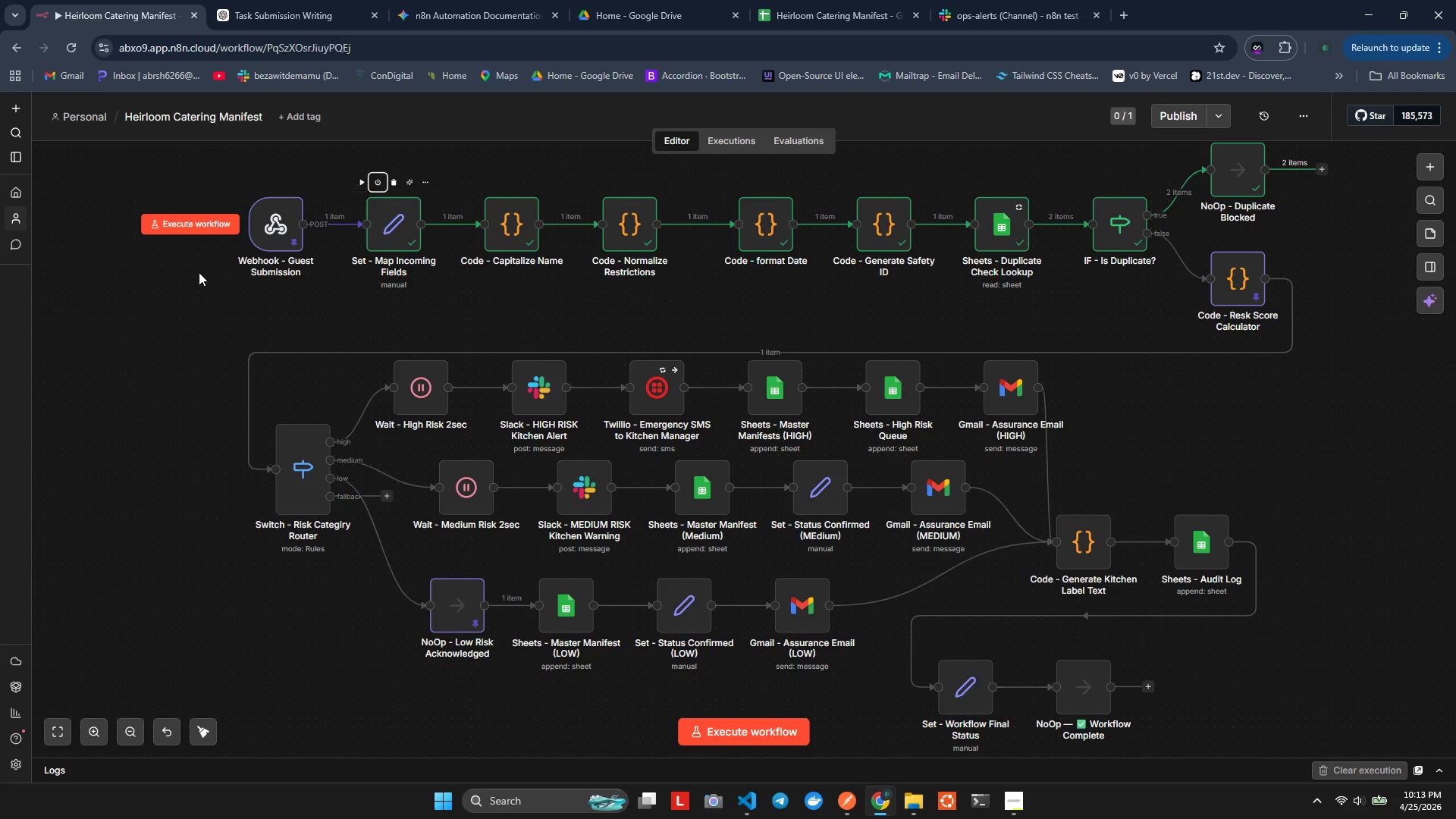 
key(Tab)
 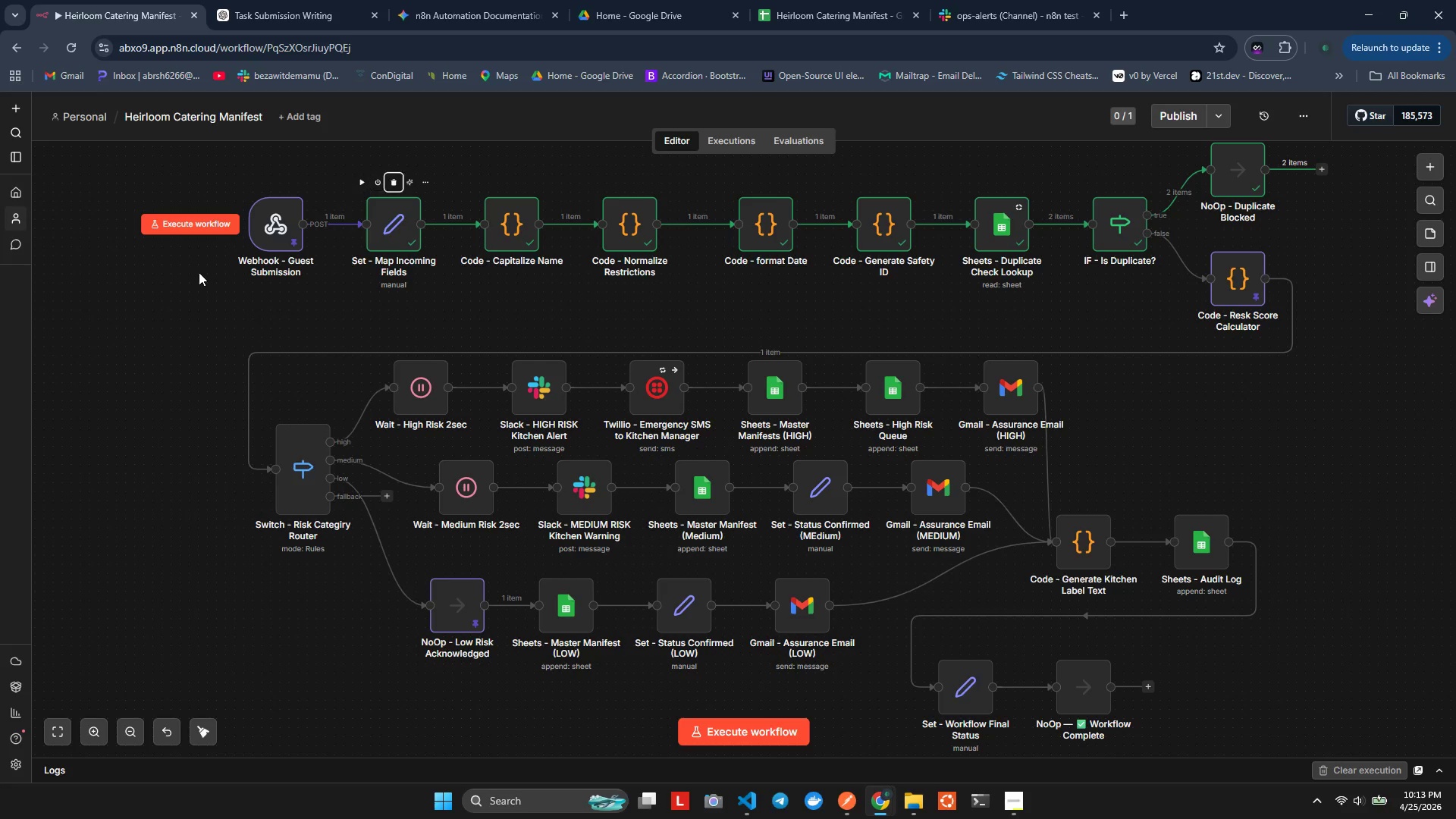 
key(Tab)
 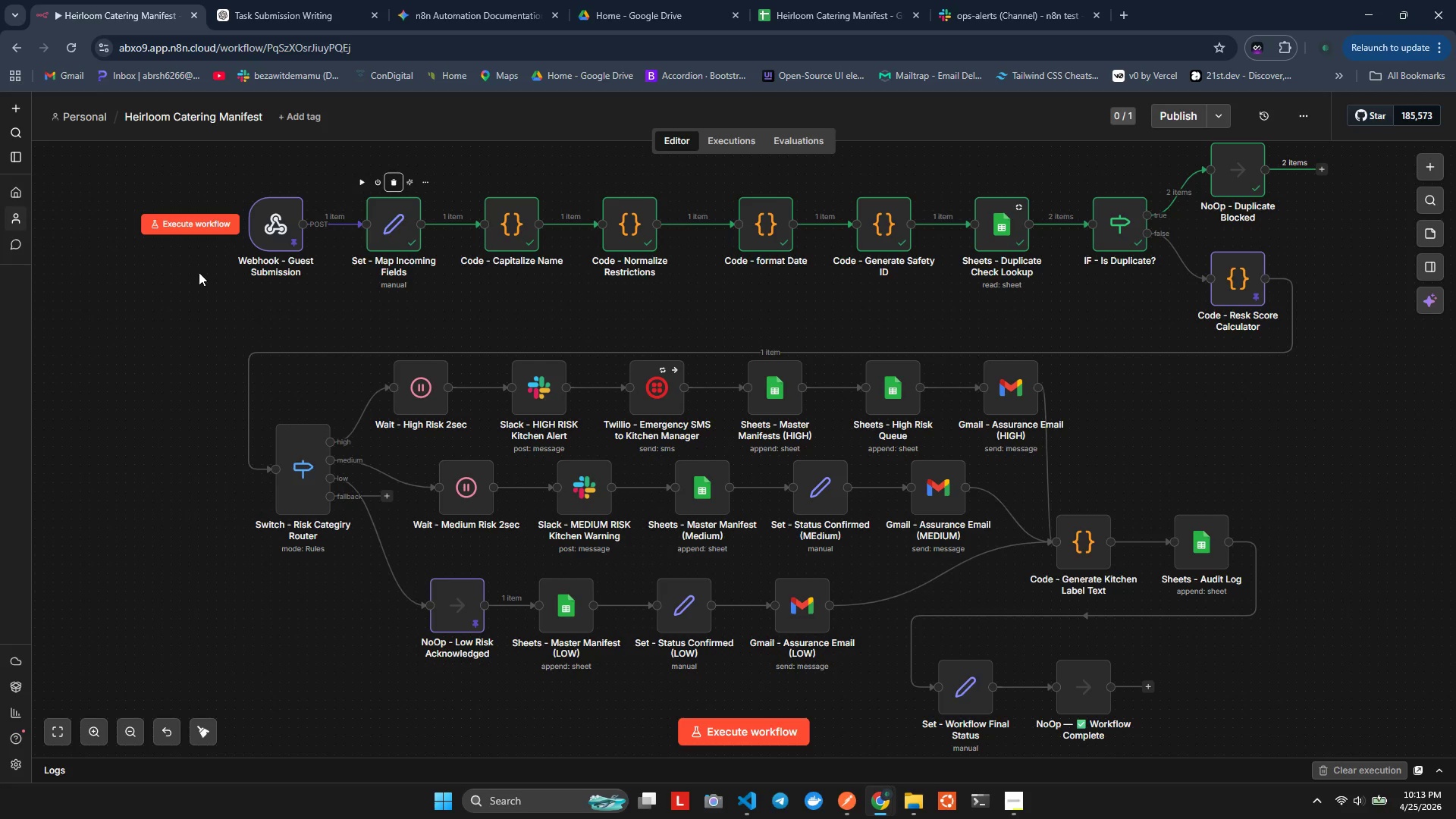 
key(Tab)
 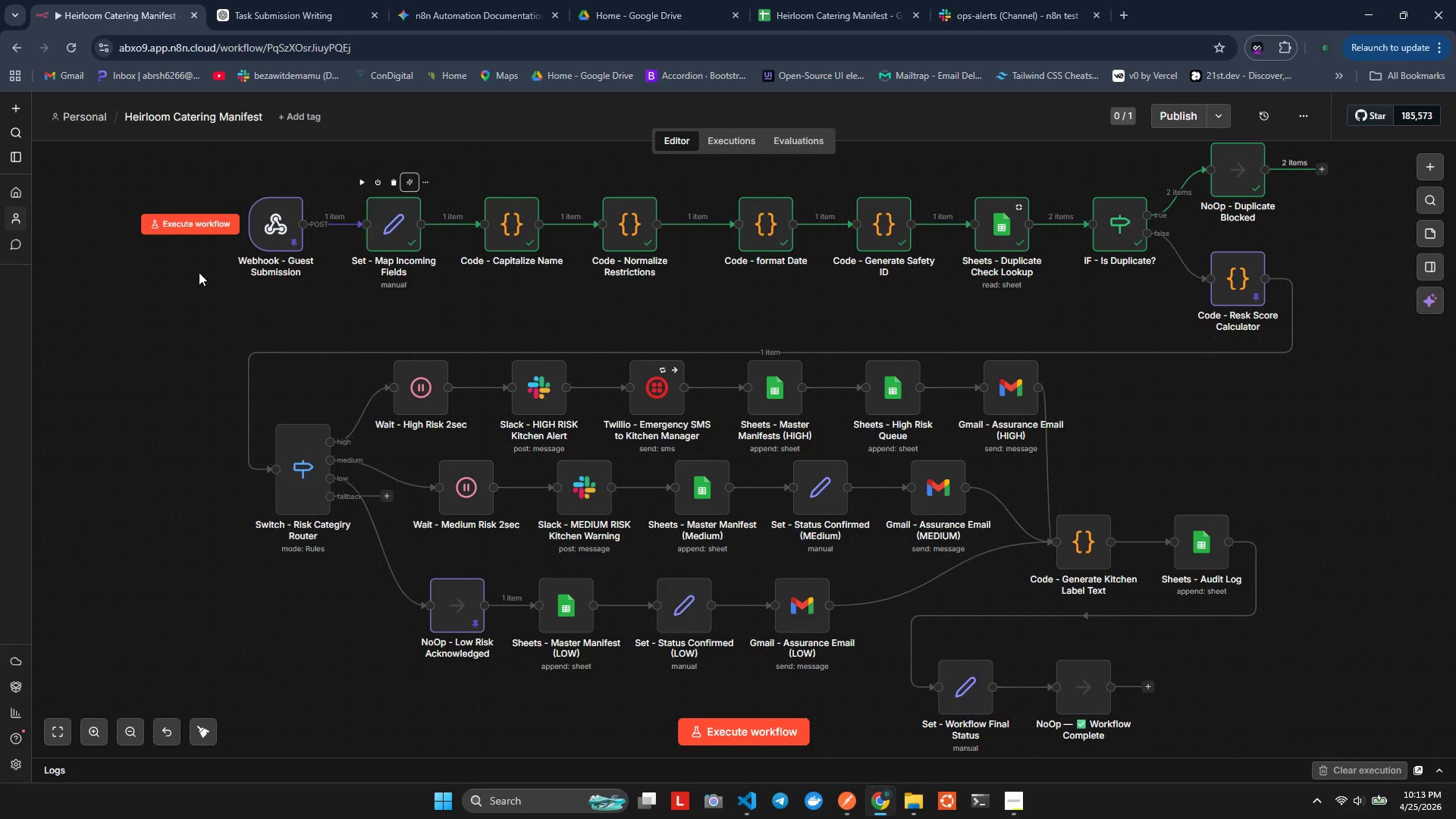 
key(Tab)
 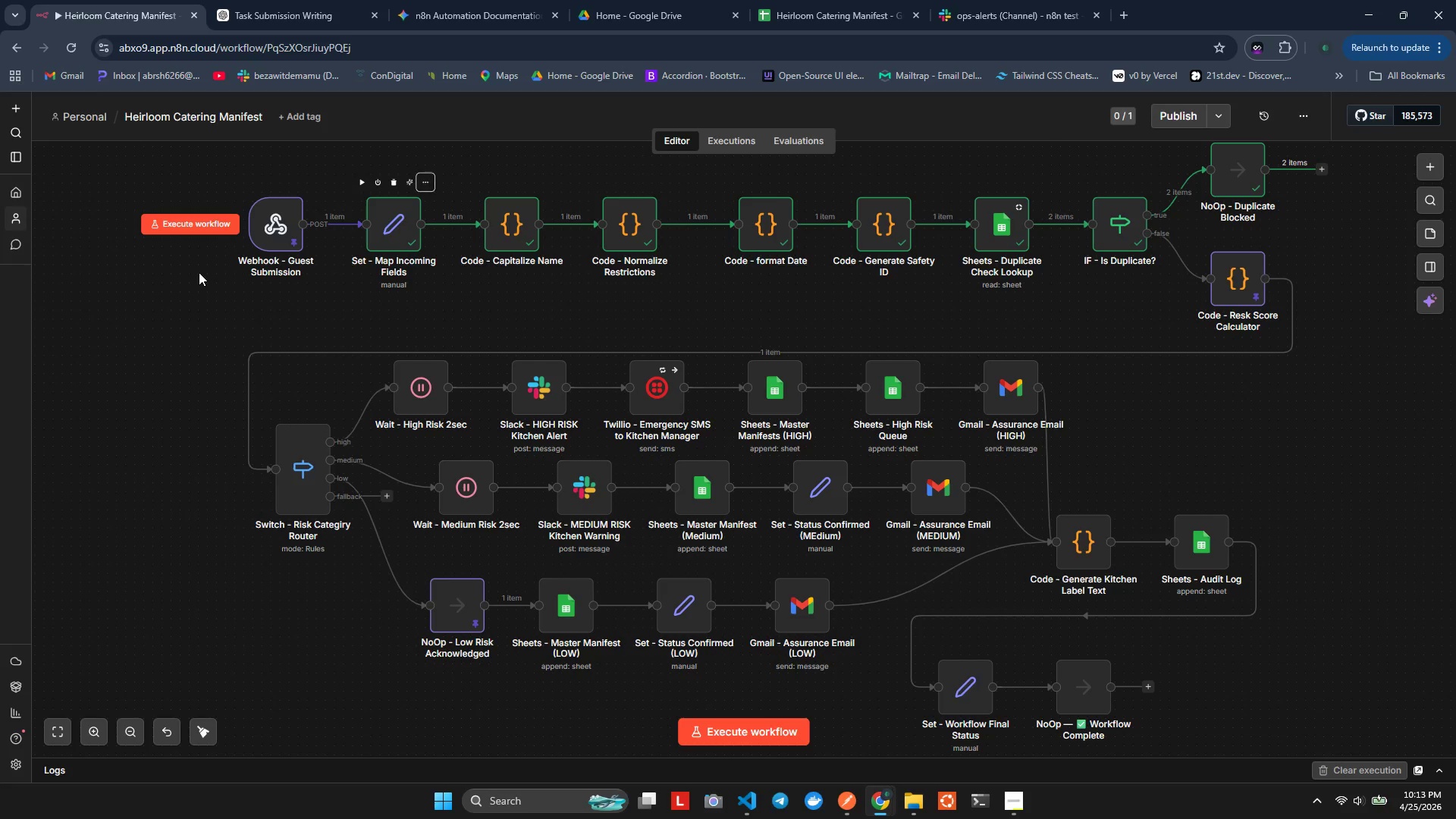 
hold_key(key=Tab, duration=1.5)
 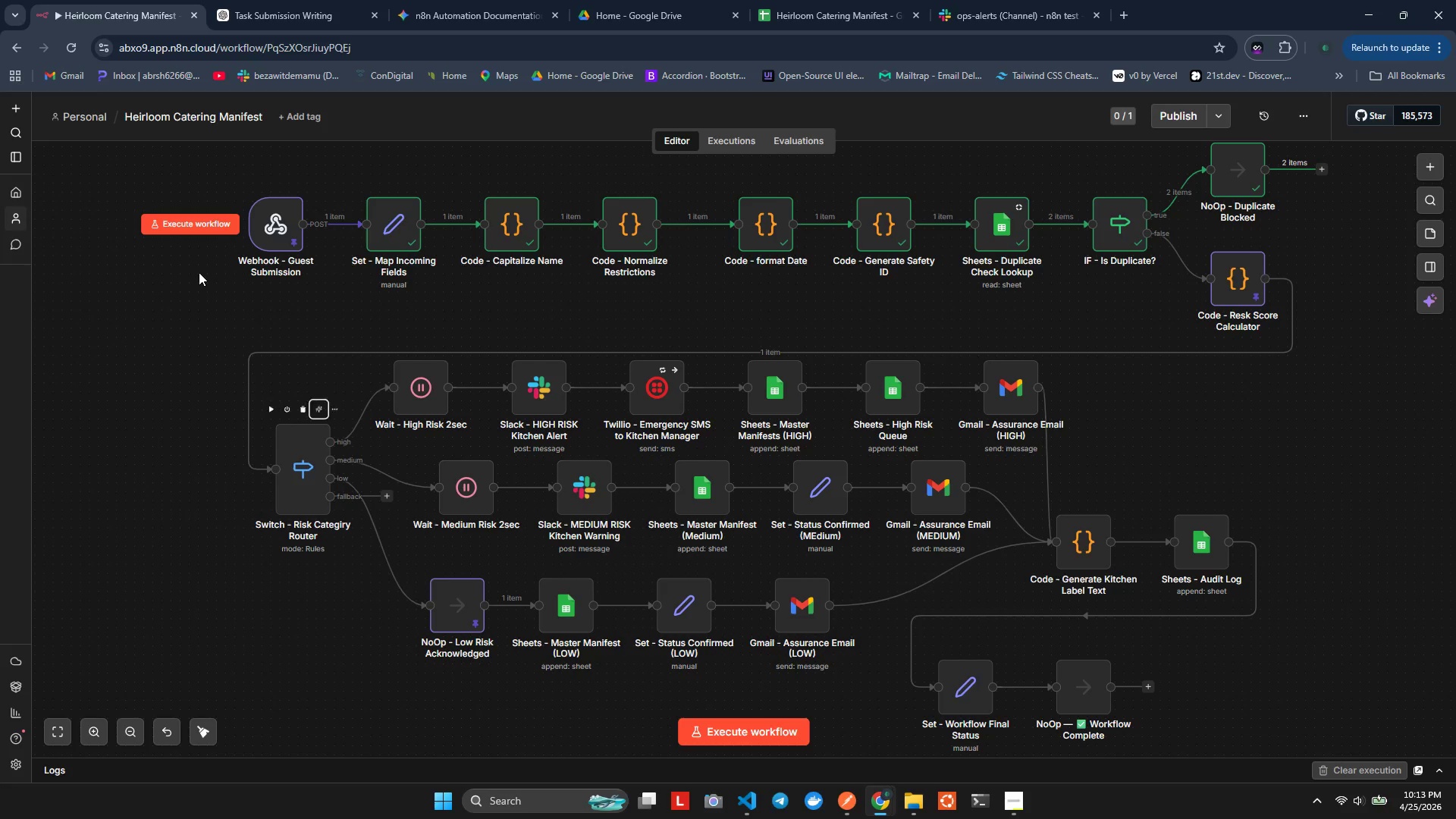 
hold_key(key=Tab, duration=1.53)
 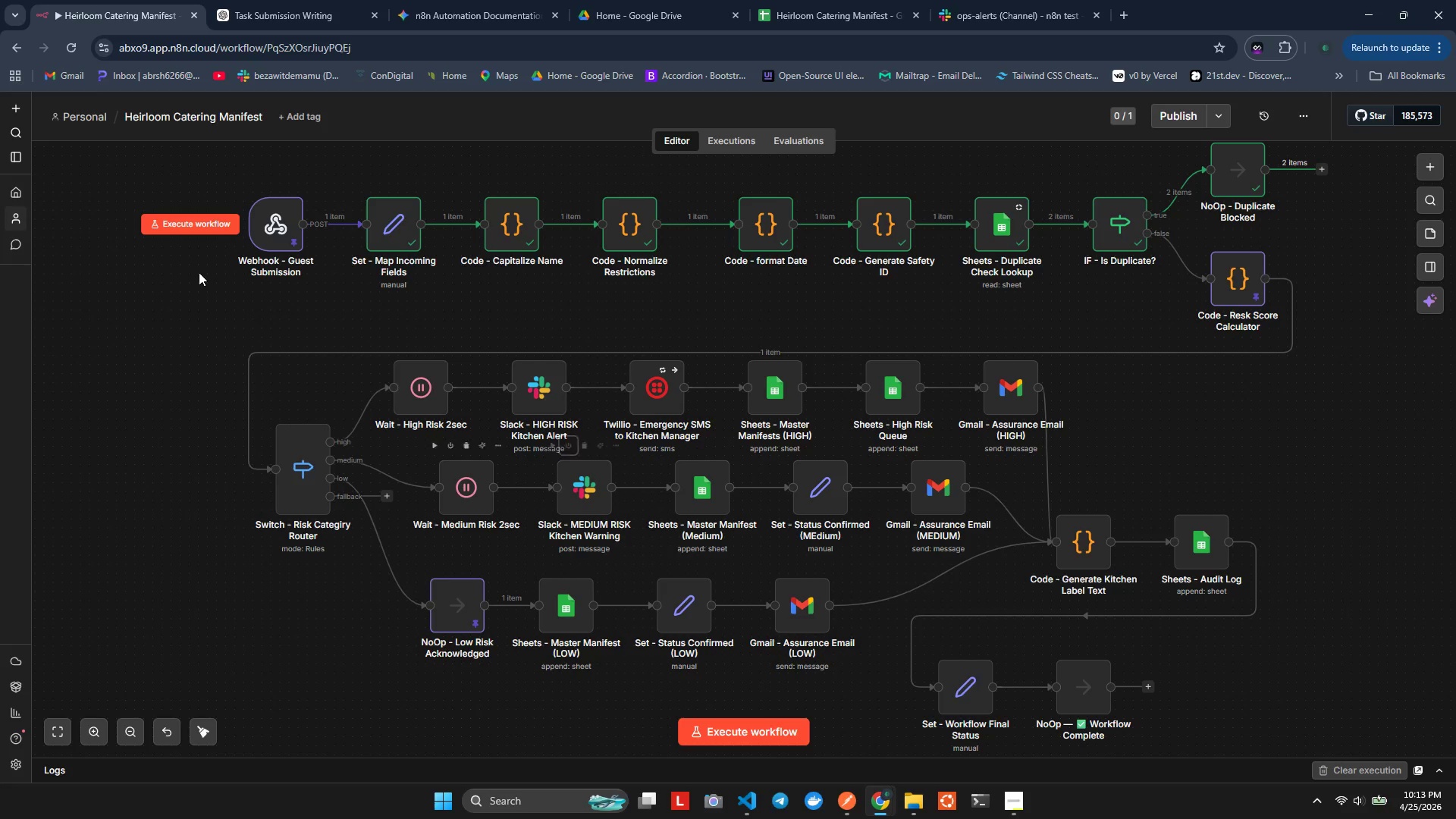 
hold_key(key=Tab, duration=1.5)
 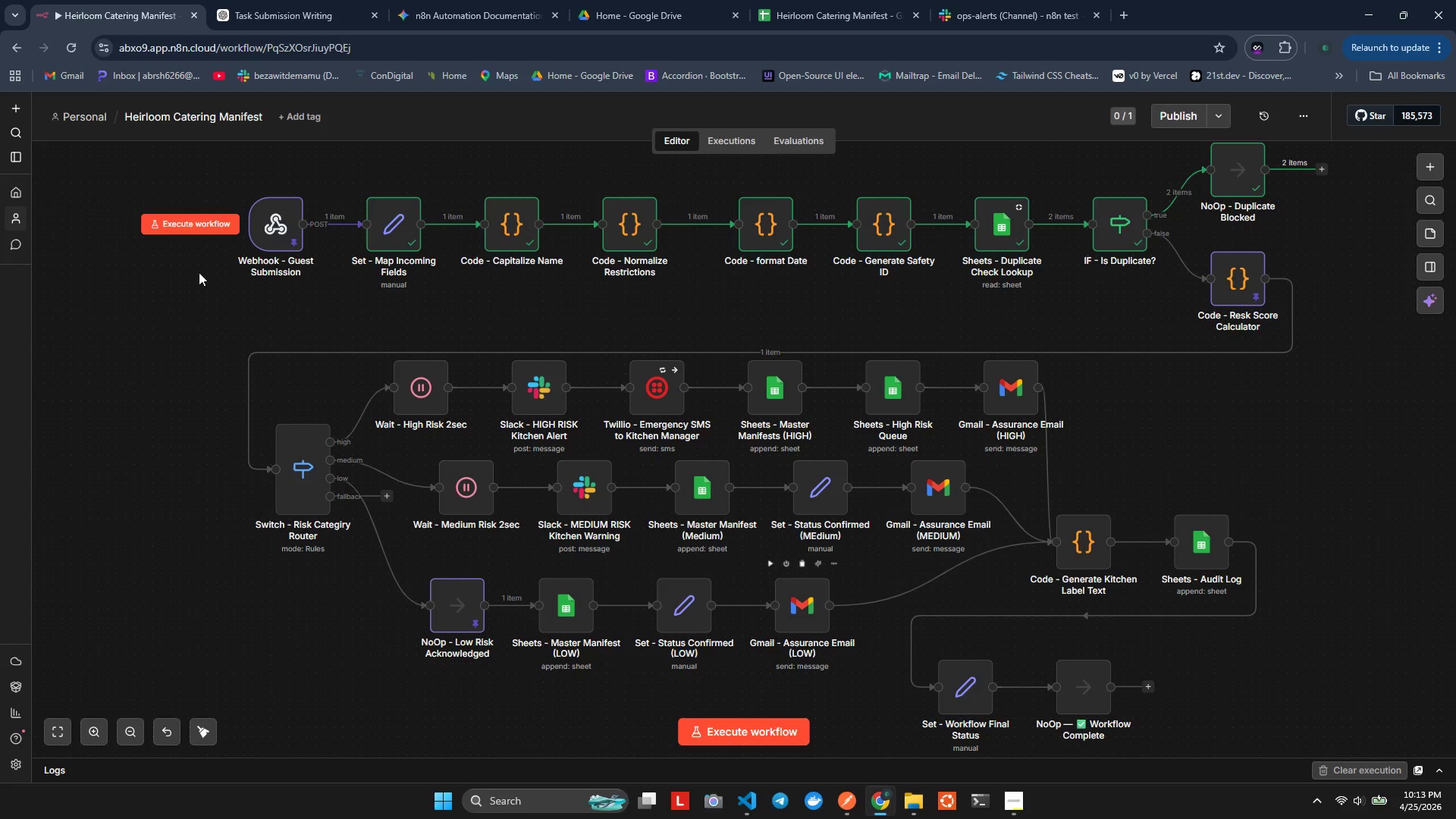 
hold_key(key=Tab, duration=1.5)
 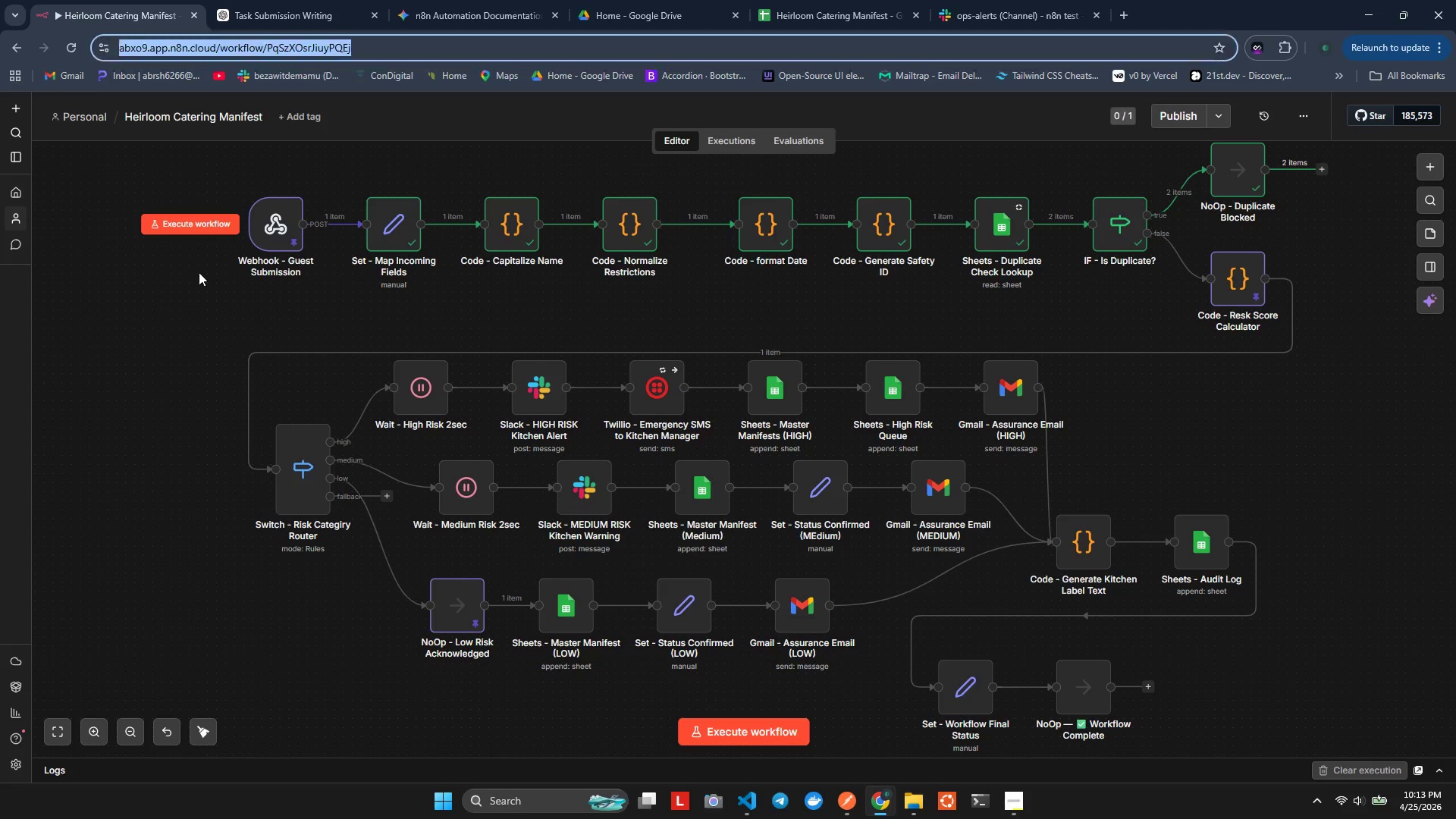 
hold_key(key=Tab, duration=1.52)
 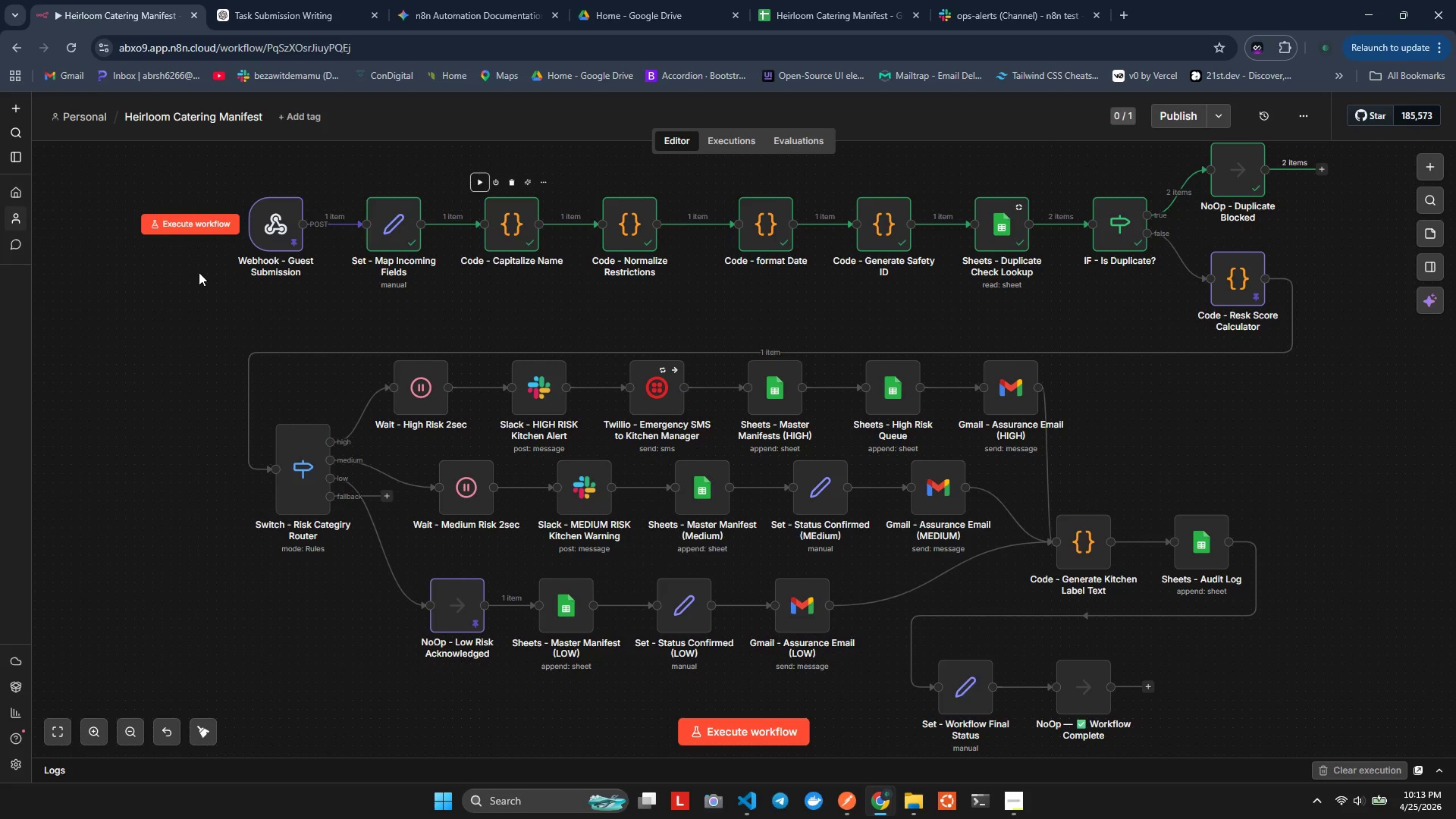 
hold_key(key=Tab, duration=0.31)
 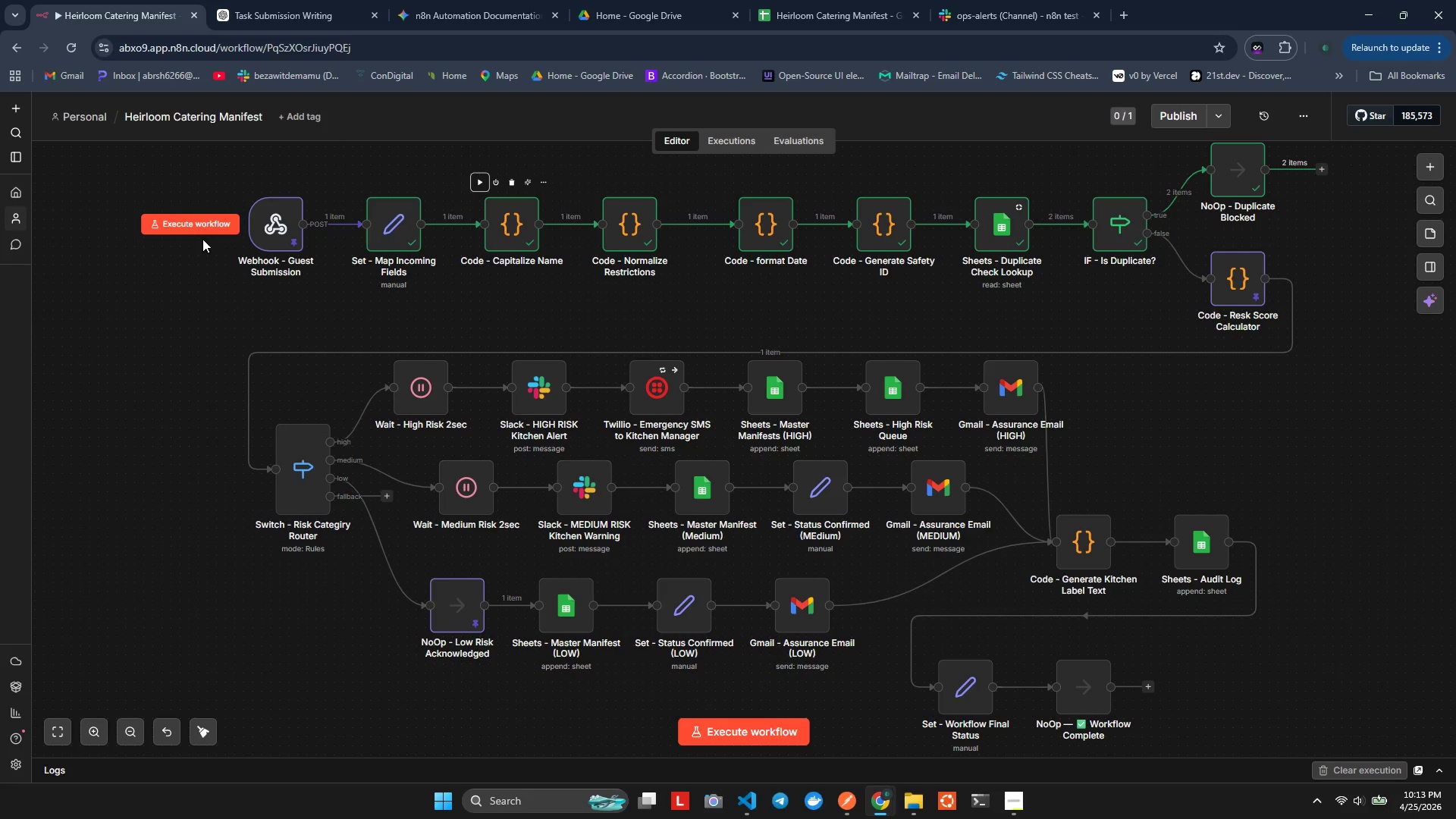 
left_click([231, 312])
 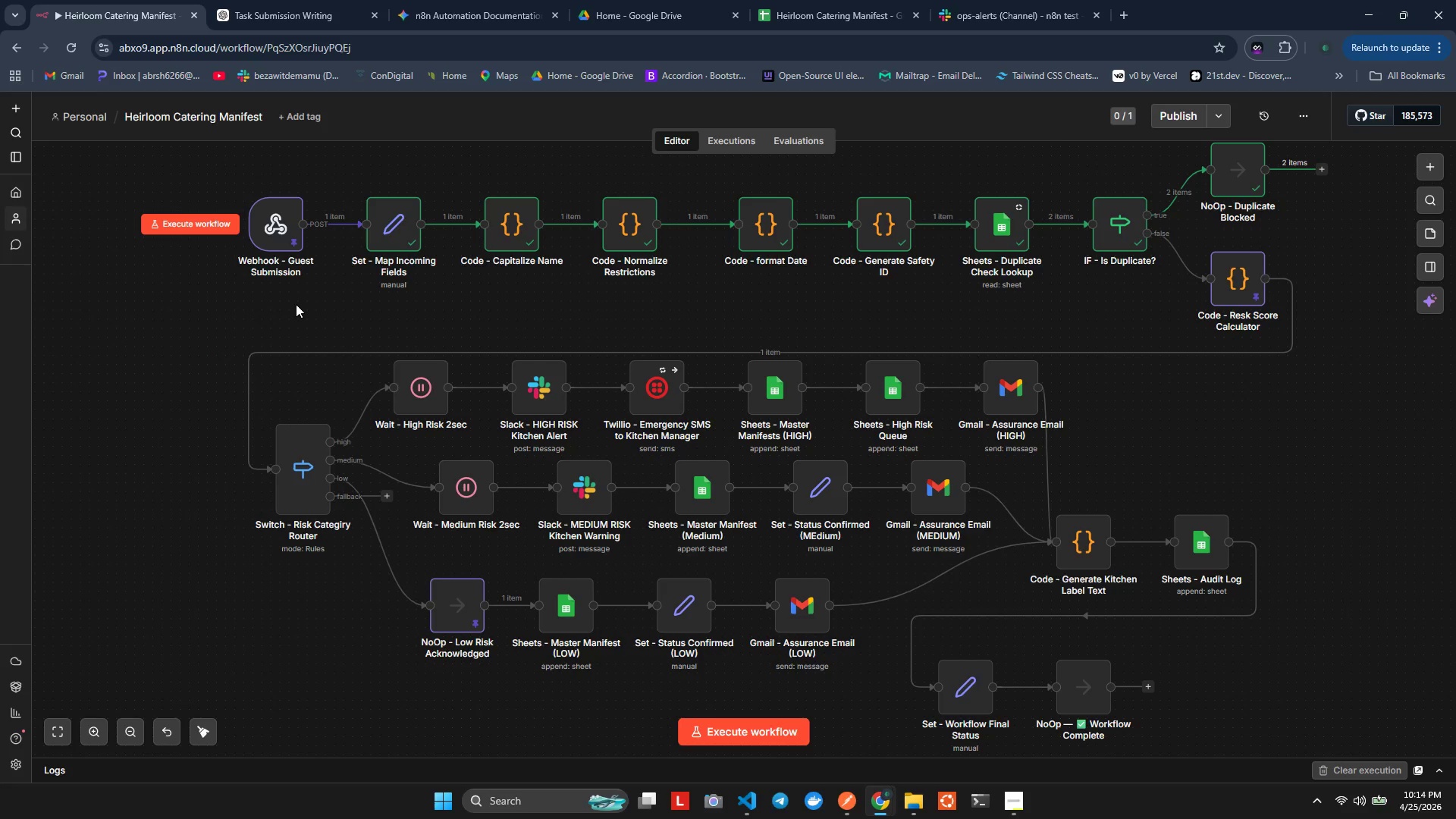 
wait(50.36)
 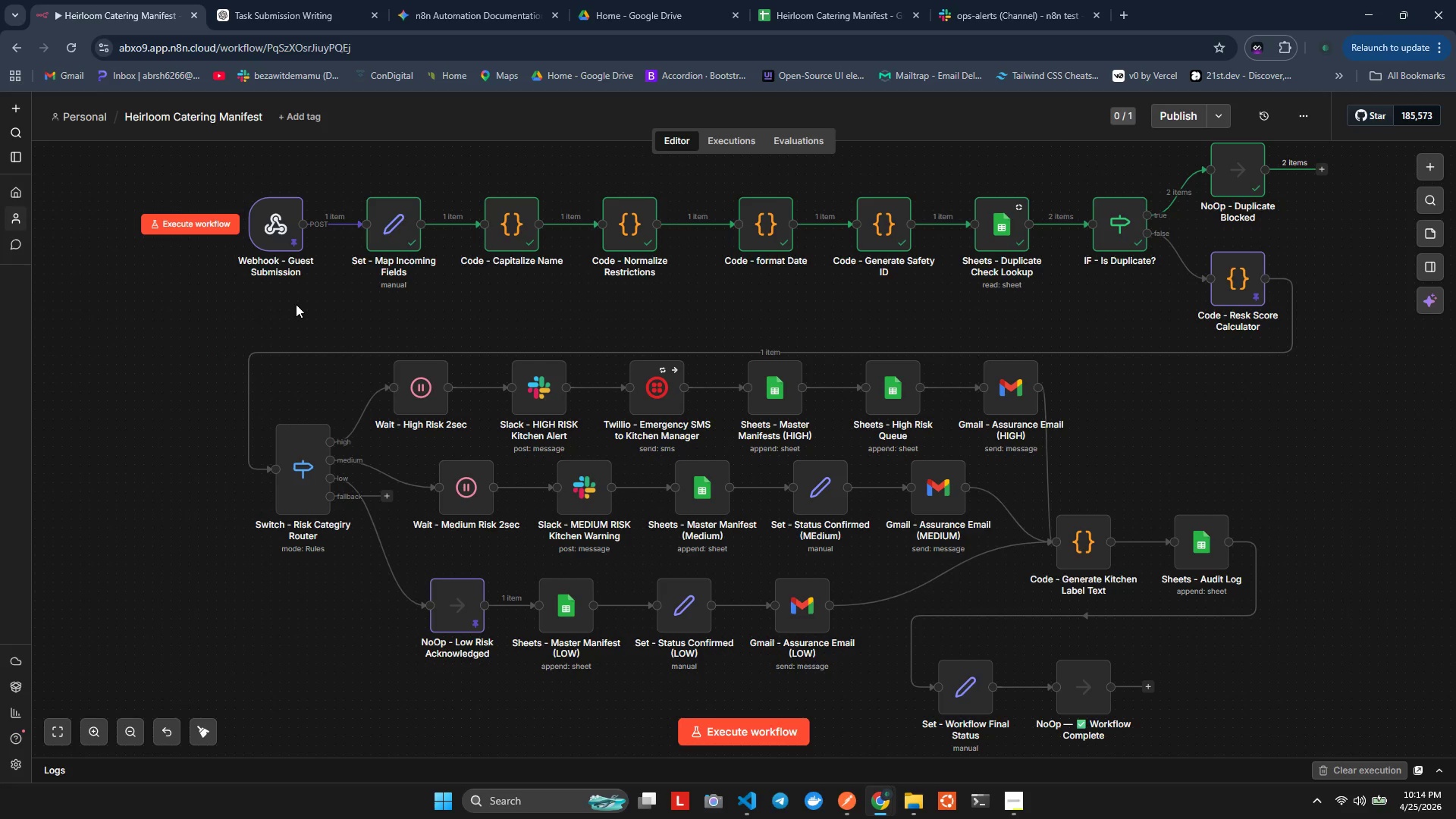 
left_click([745, 801])
 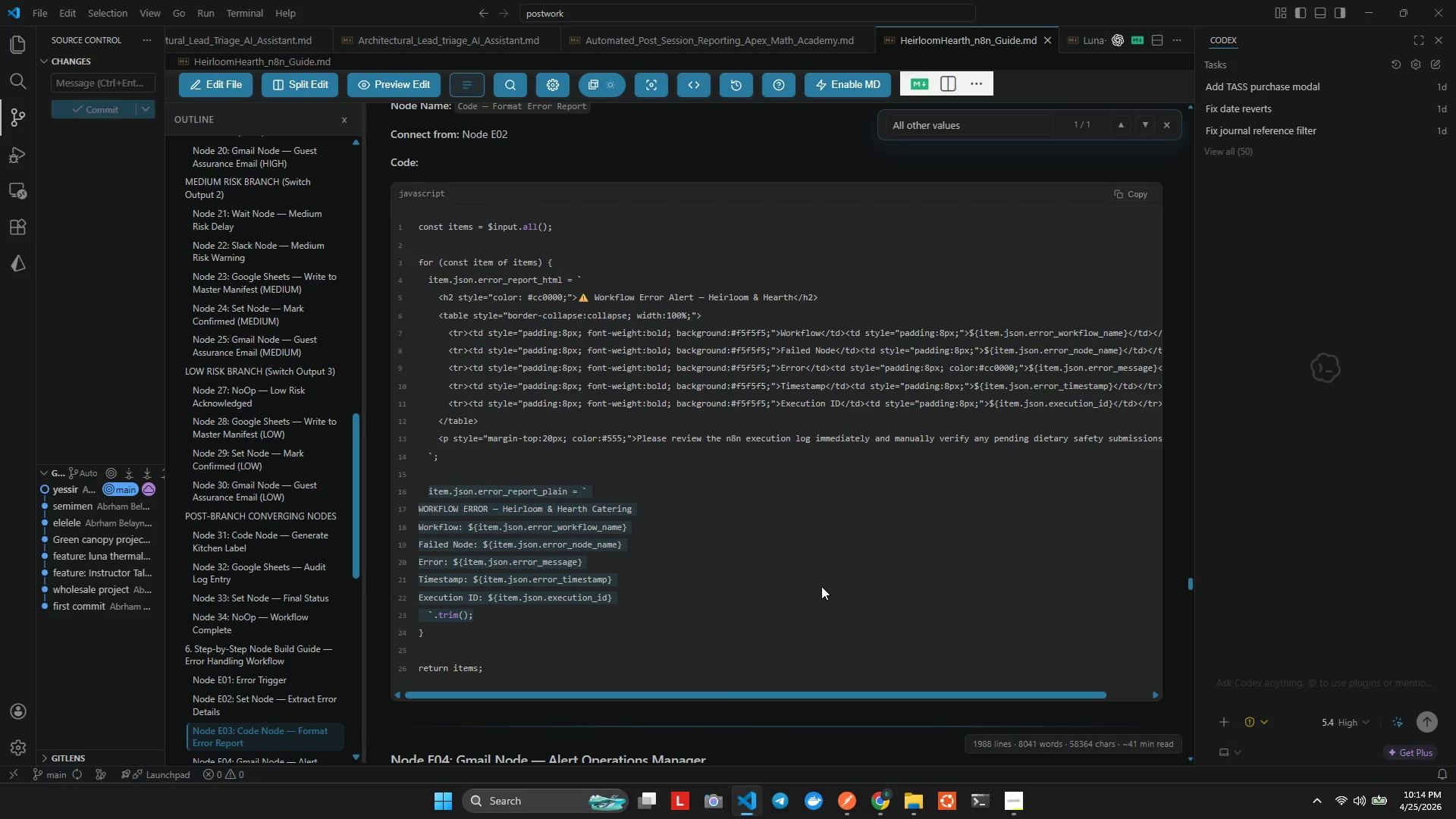 
scroll: coordinate [821, 583], scroll_direction: down, amount: 22.0
 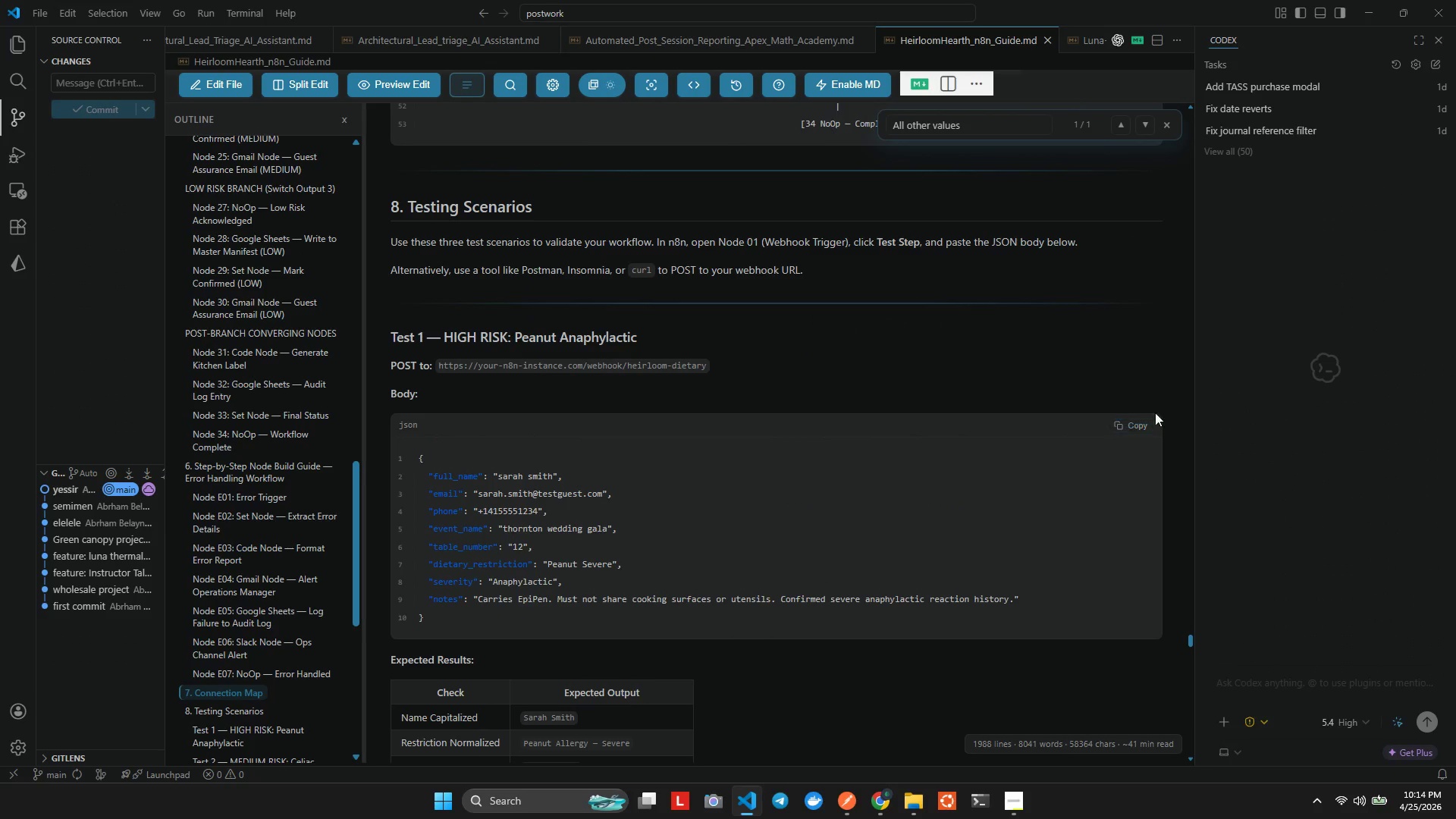 
double_click([1127, 430])
 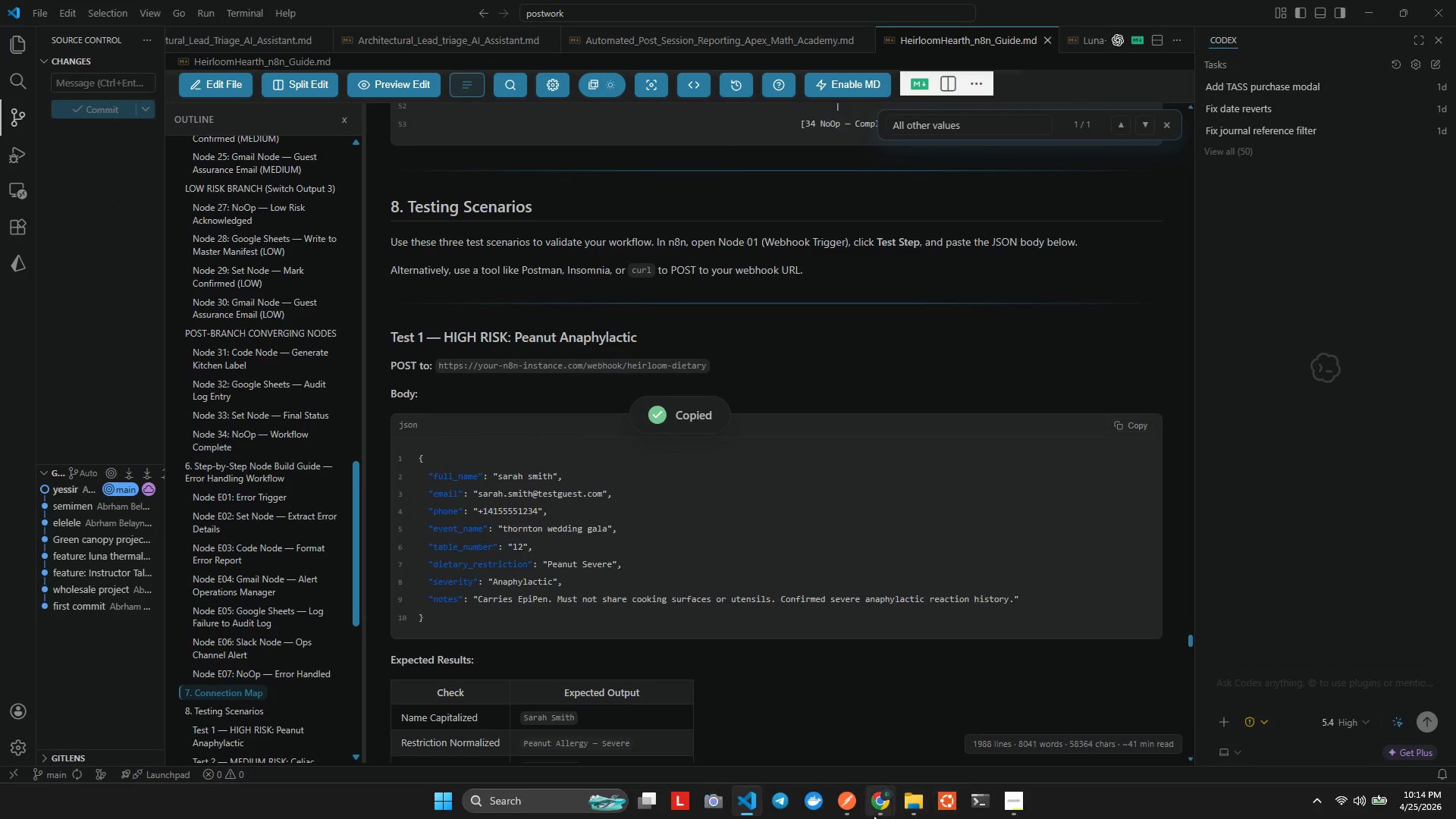 
left_click([846, 805])
 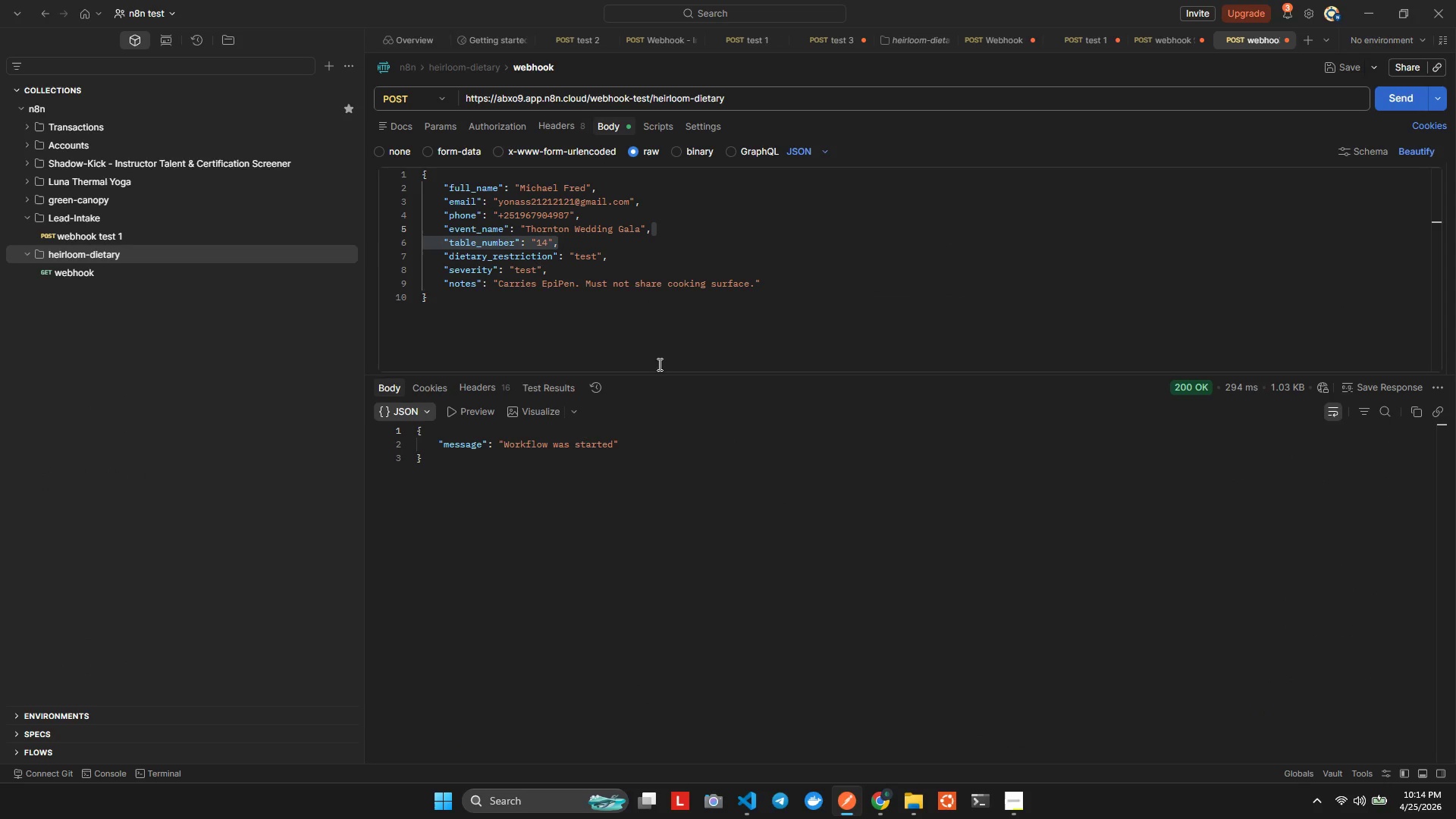 
left_click_drag(start_coordinate=[656, 356], to_coordinate=[353, 171])
 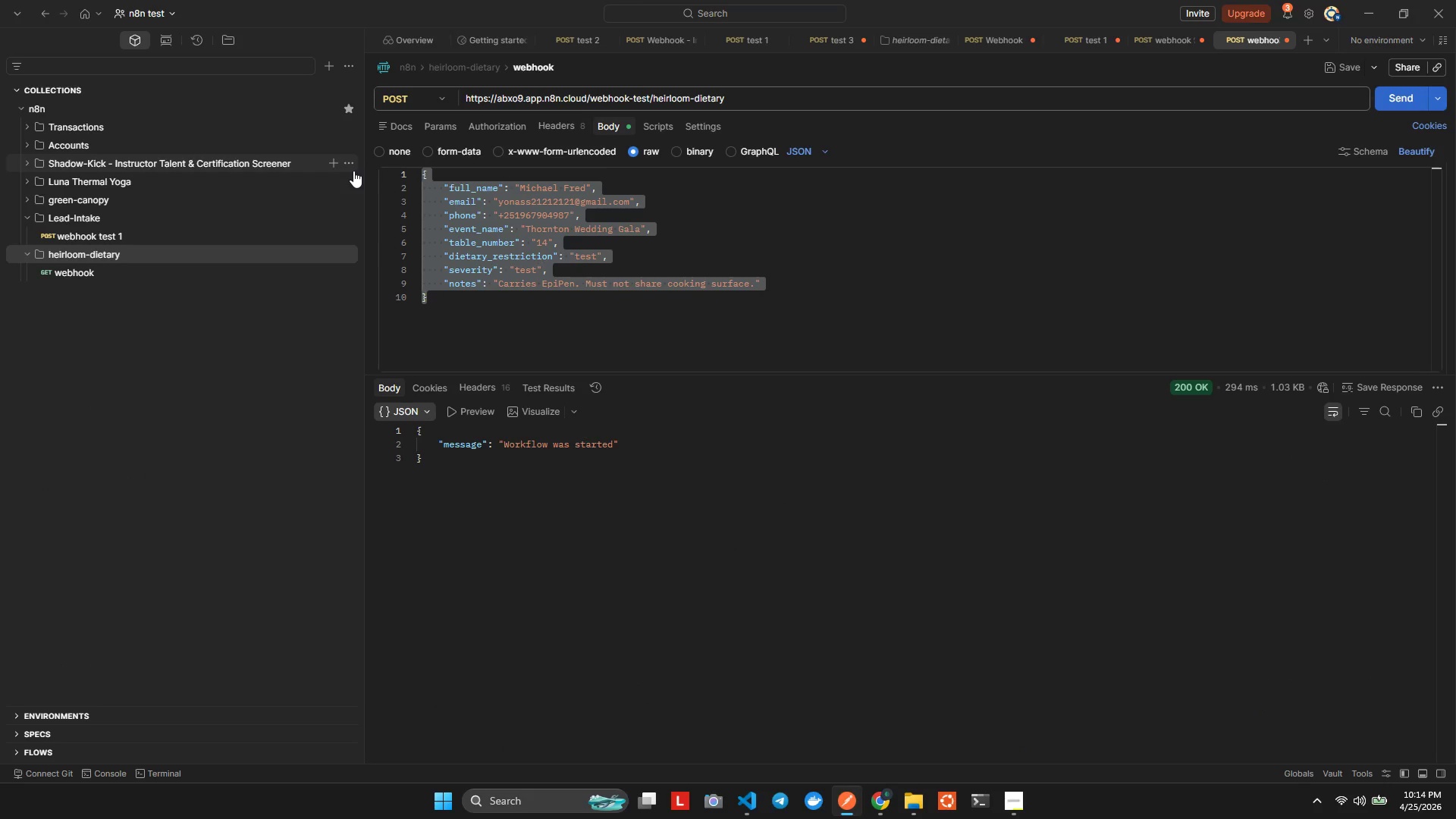 
key(Control+ControlLeft)
 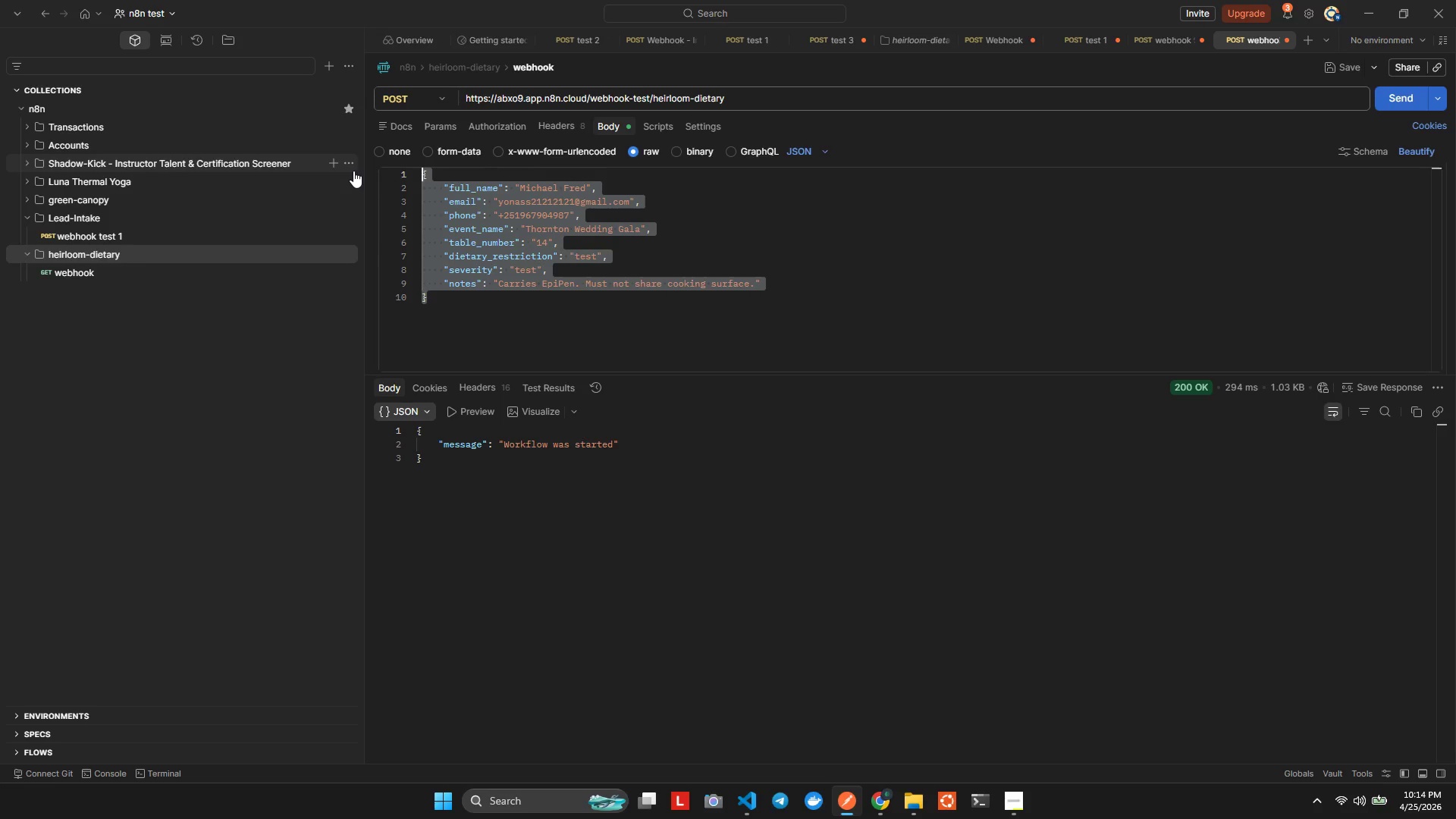 
key(Control+V)
 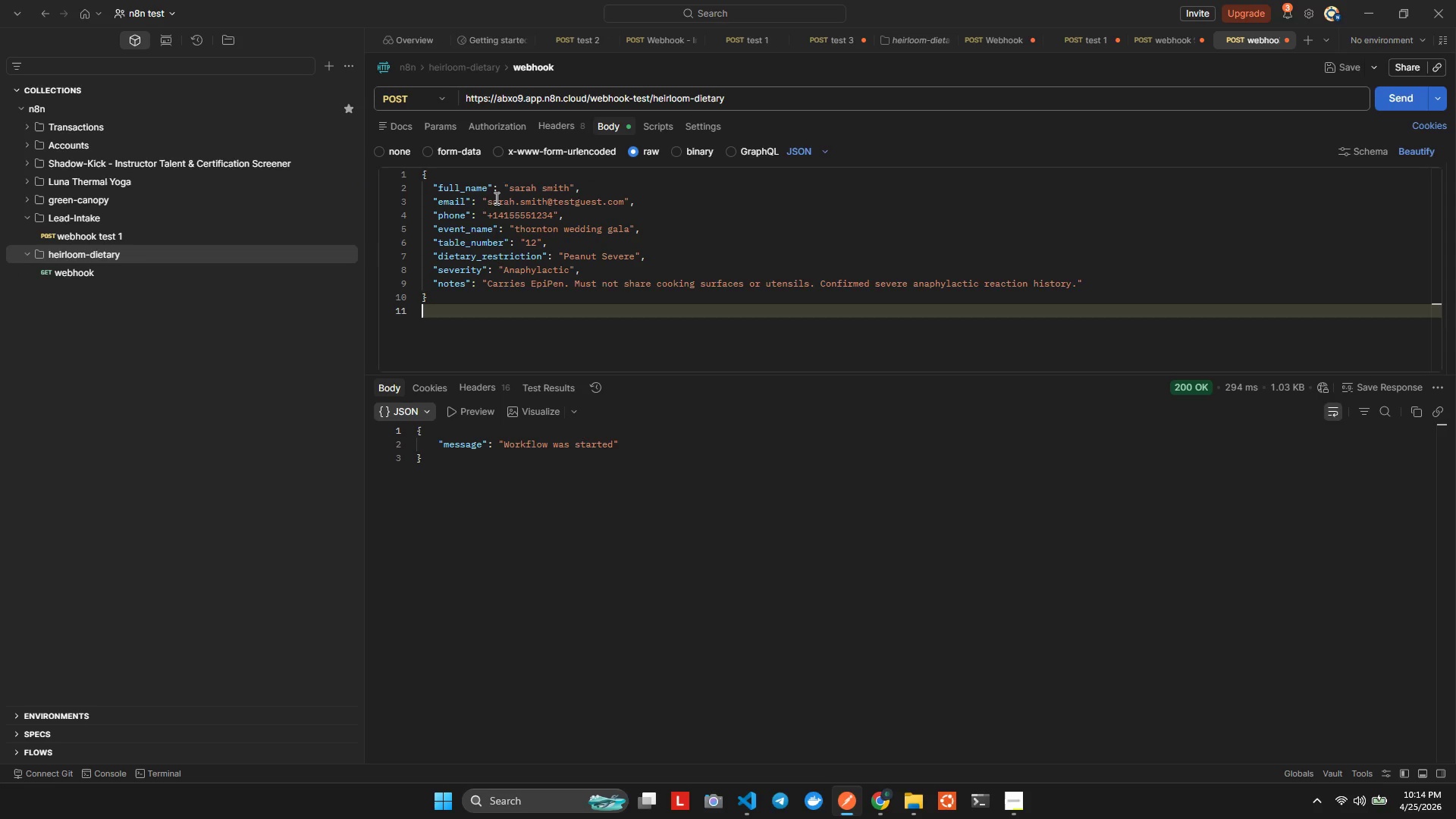 
wait(5.97)
 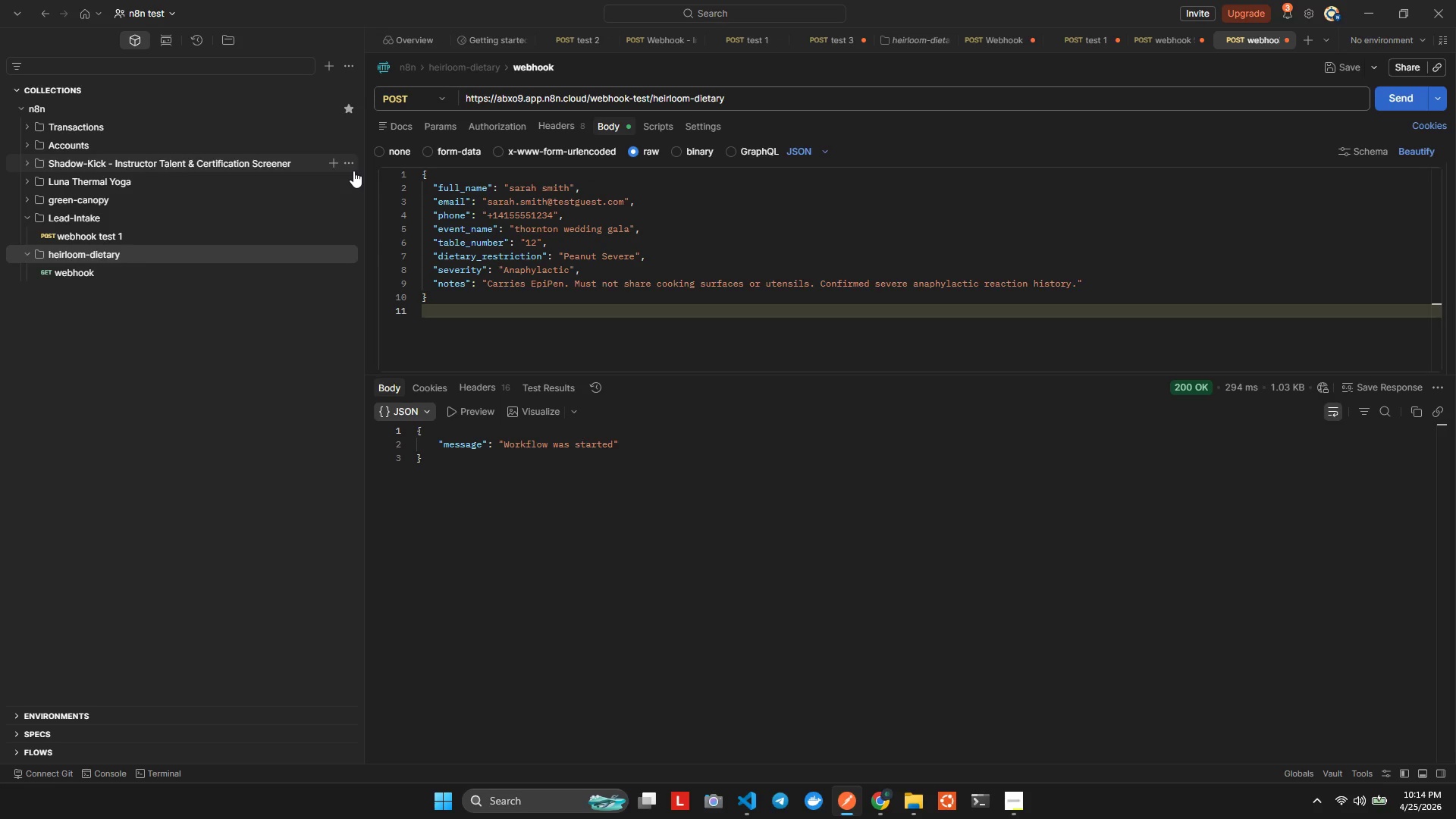 
left_click([1390, 102])
 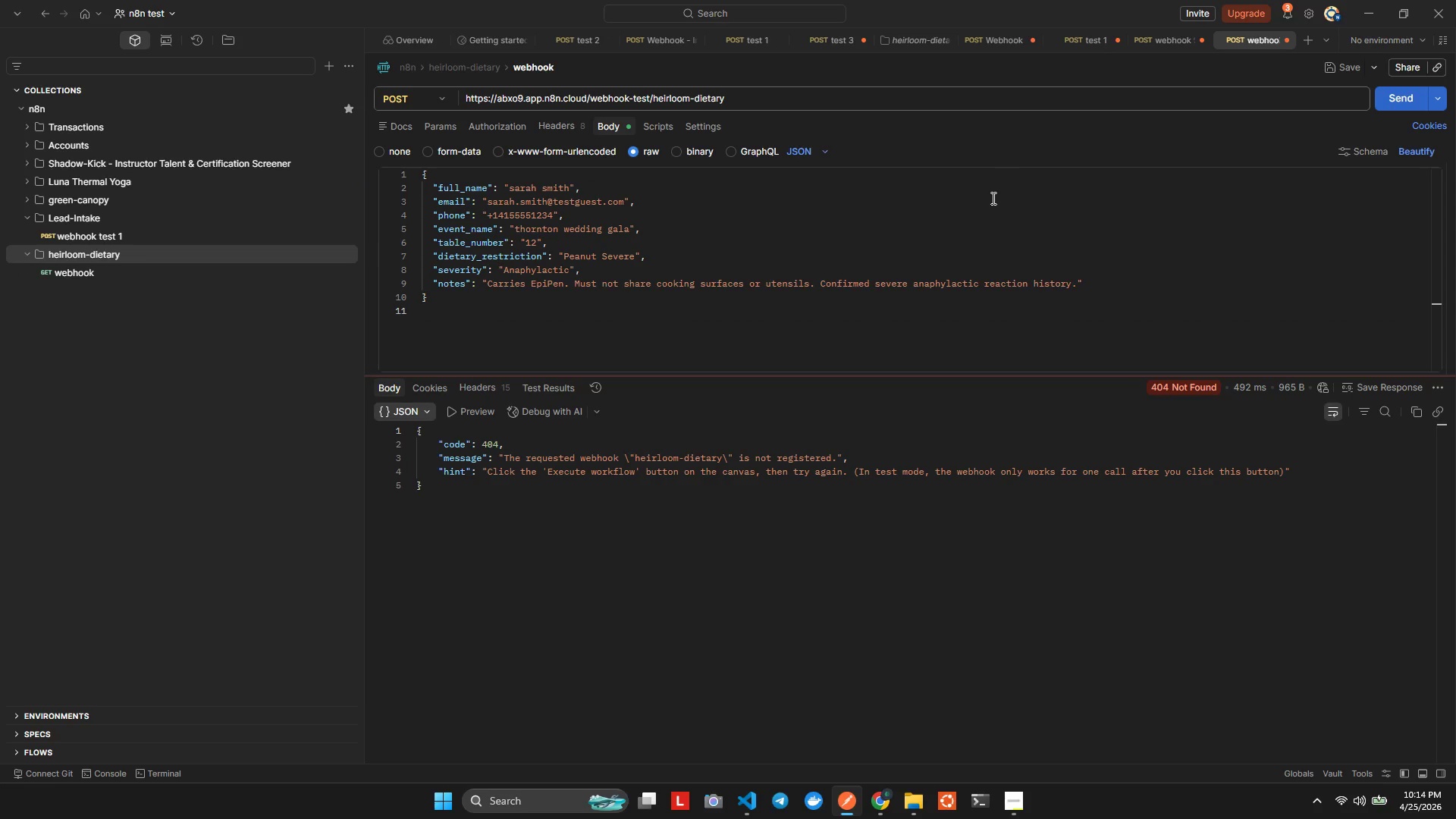 
key(Alt+Control+AltLeft)
 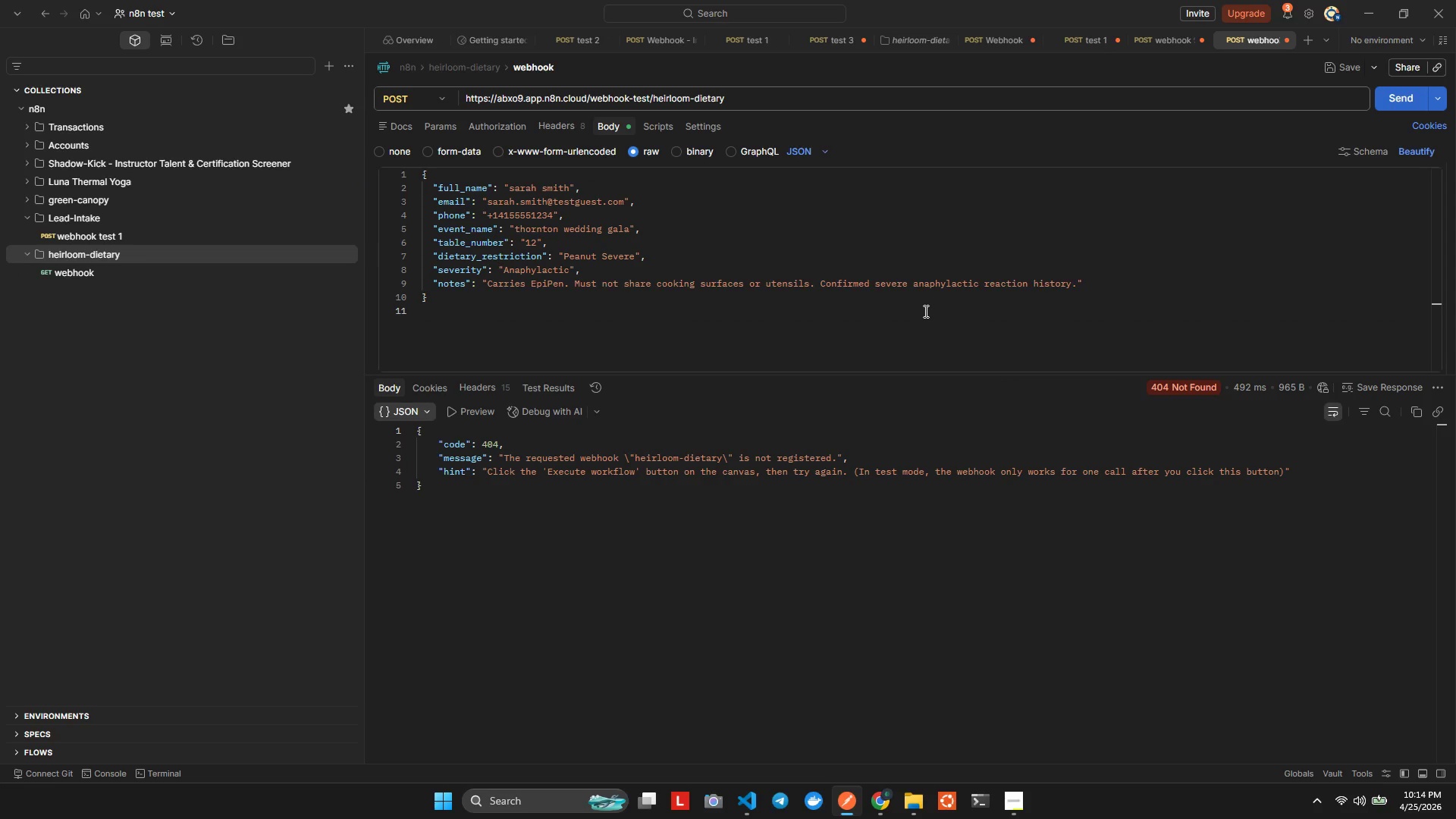 
key(Alt+Control+Tab)
 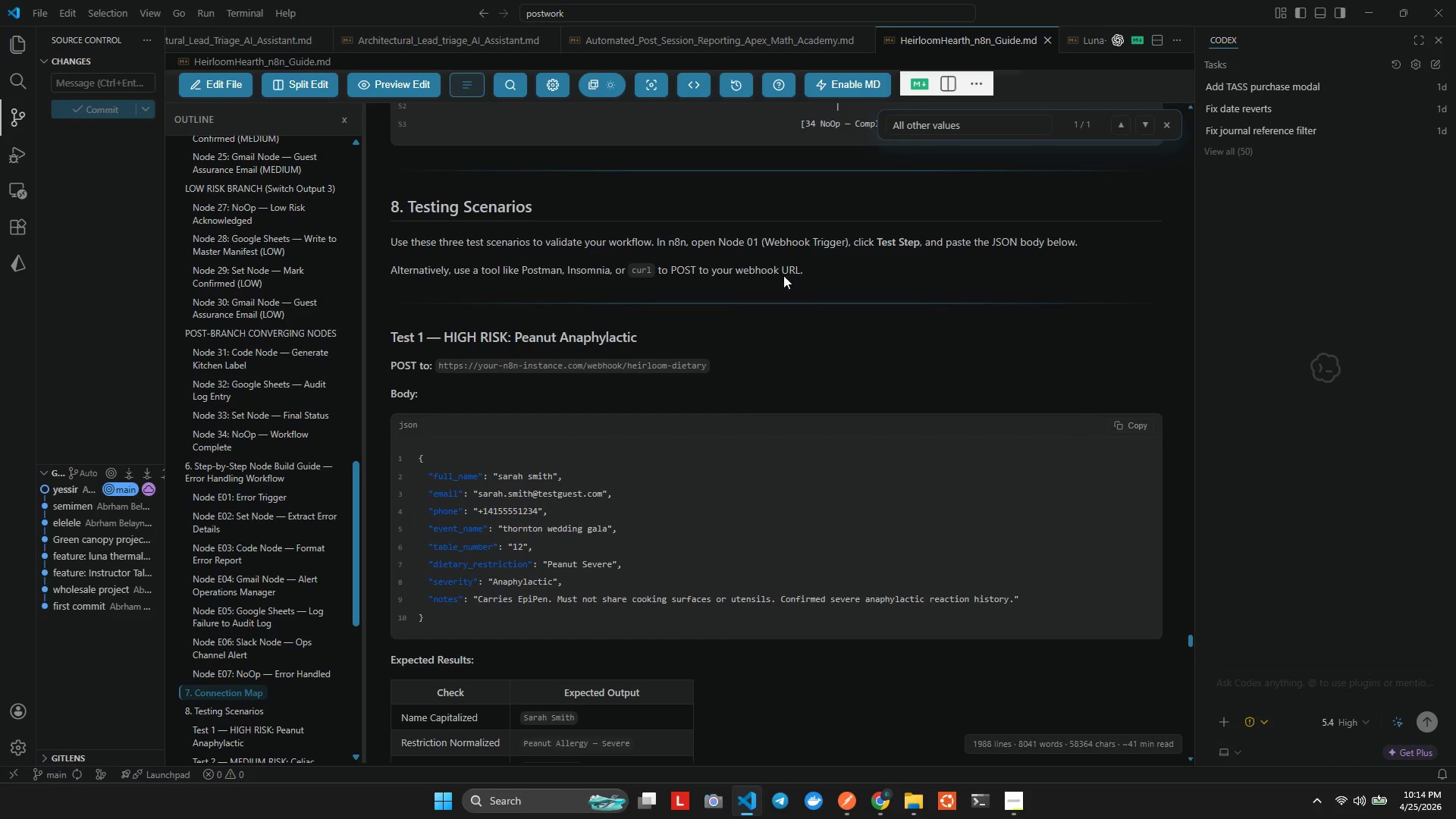 
key(Alt+Control+AltLeft)
 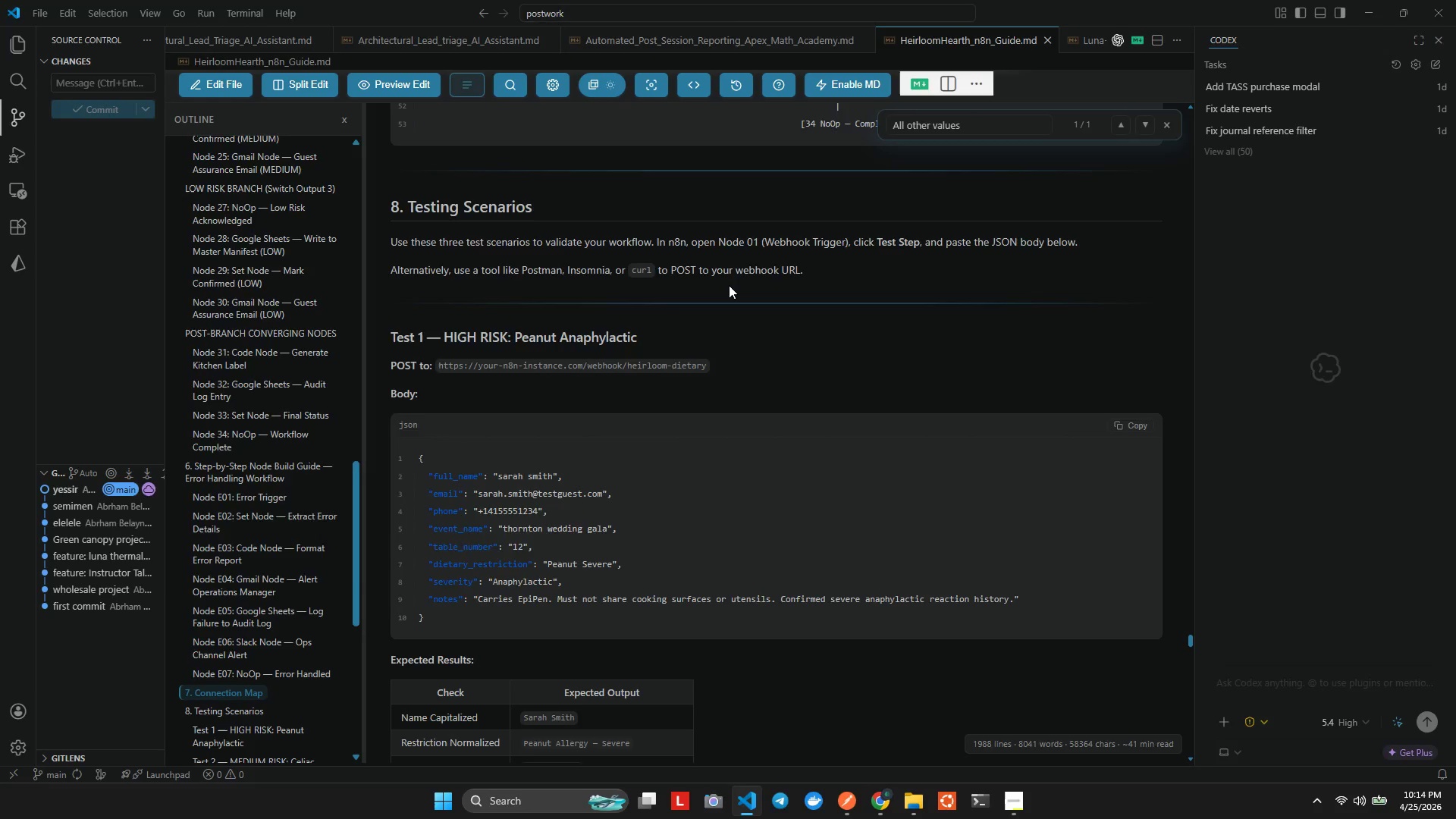 
key(Alt+Control+Tab)
 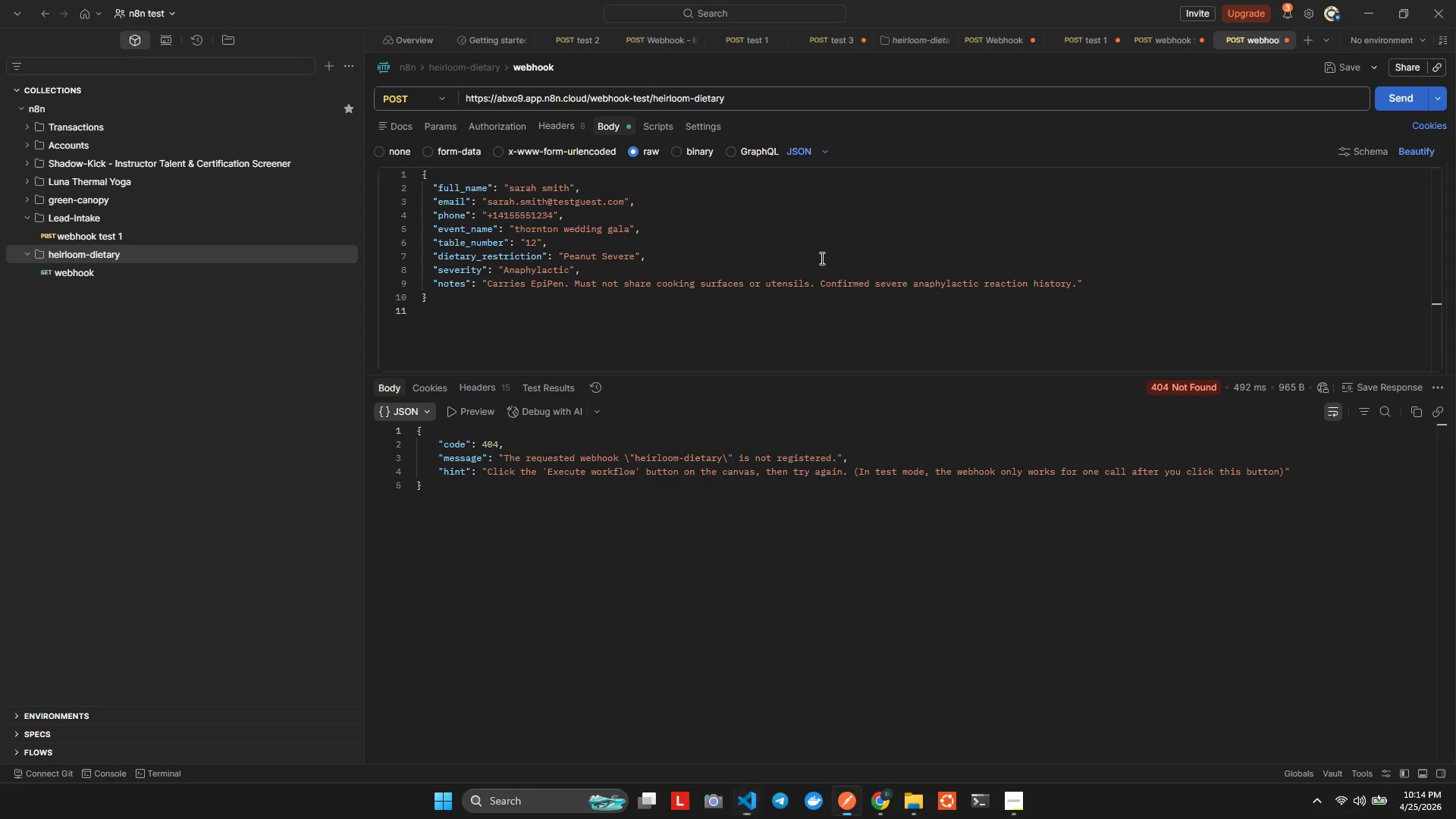 
key(Alt+Control+Tab)
 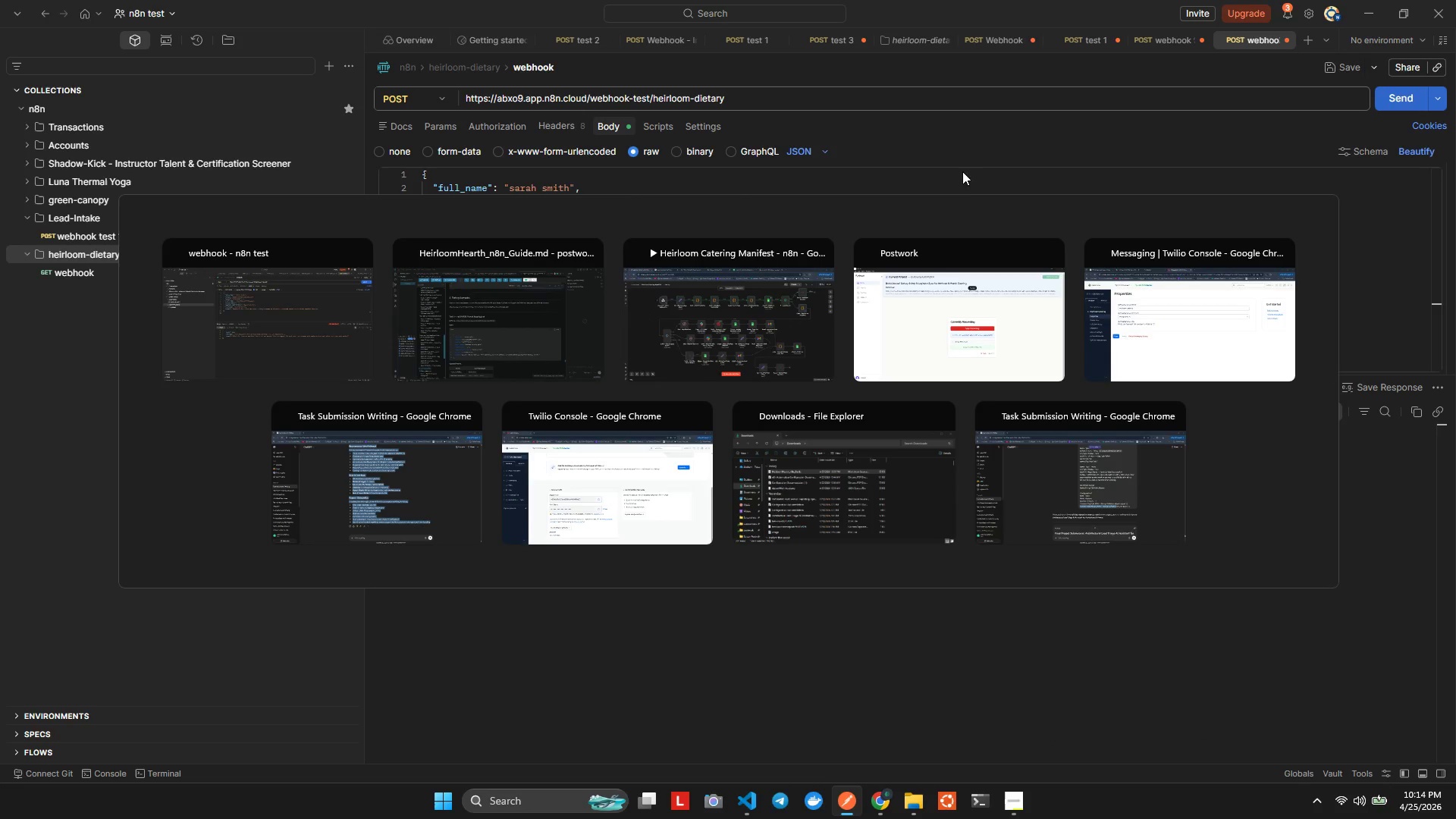 
key(Alt+Control+Tab)
 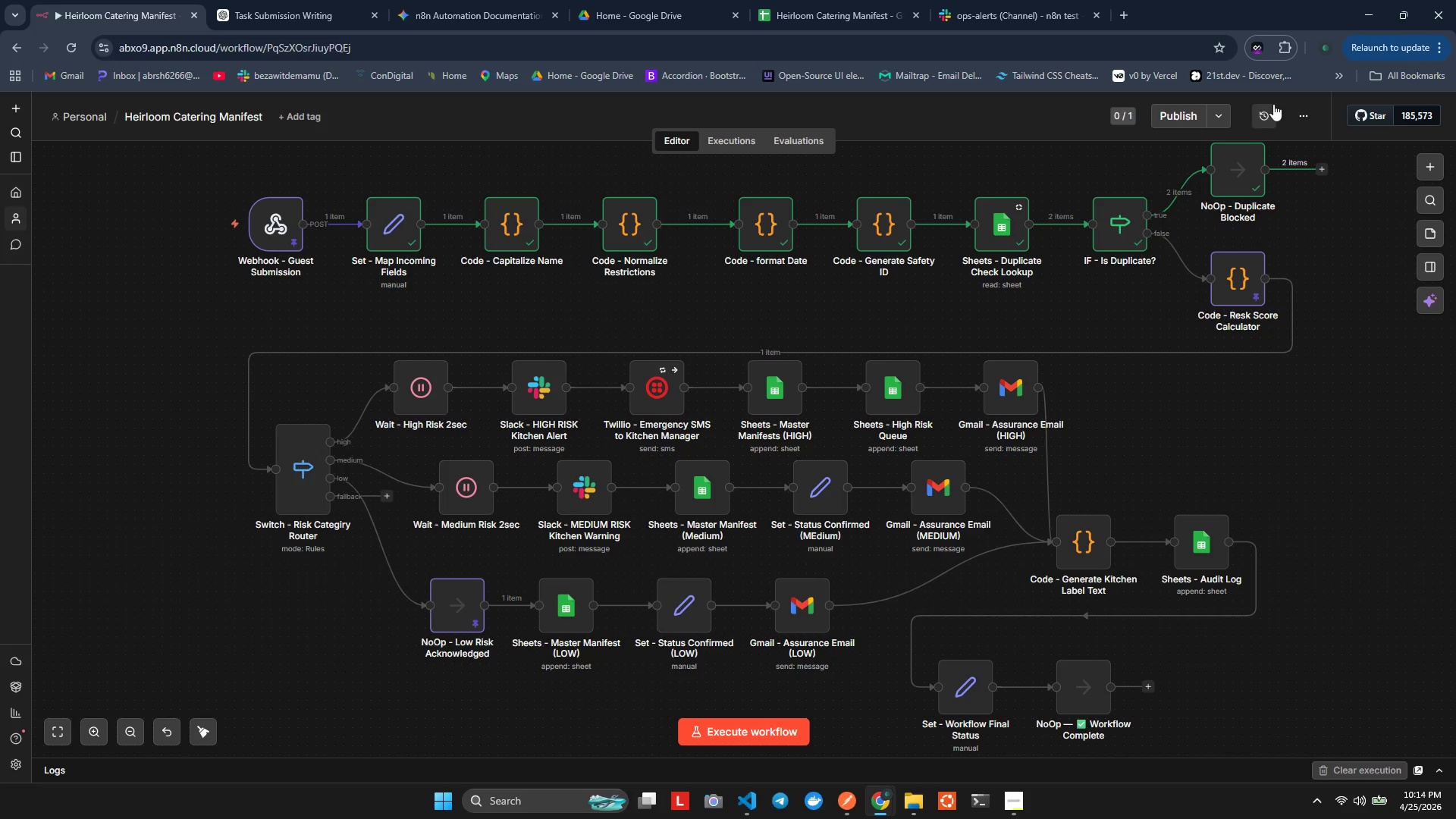 
left_click([1190, 114])
 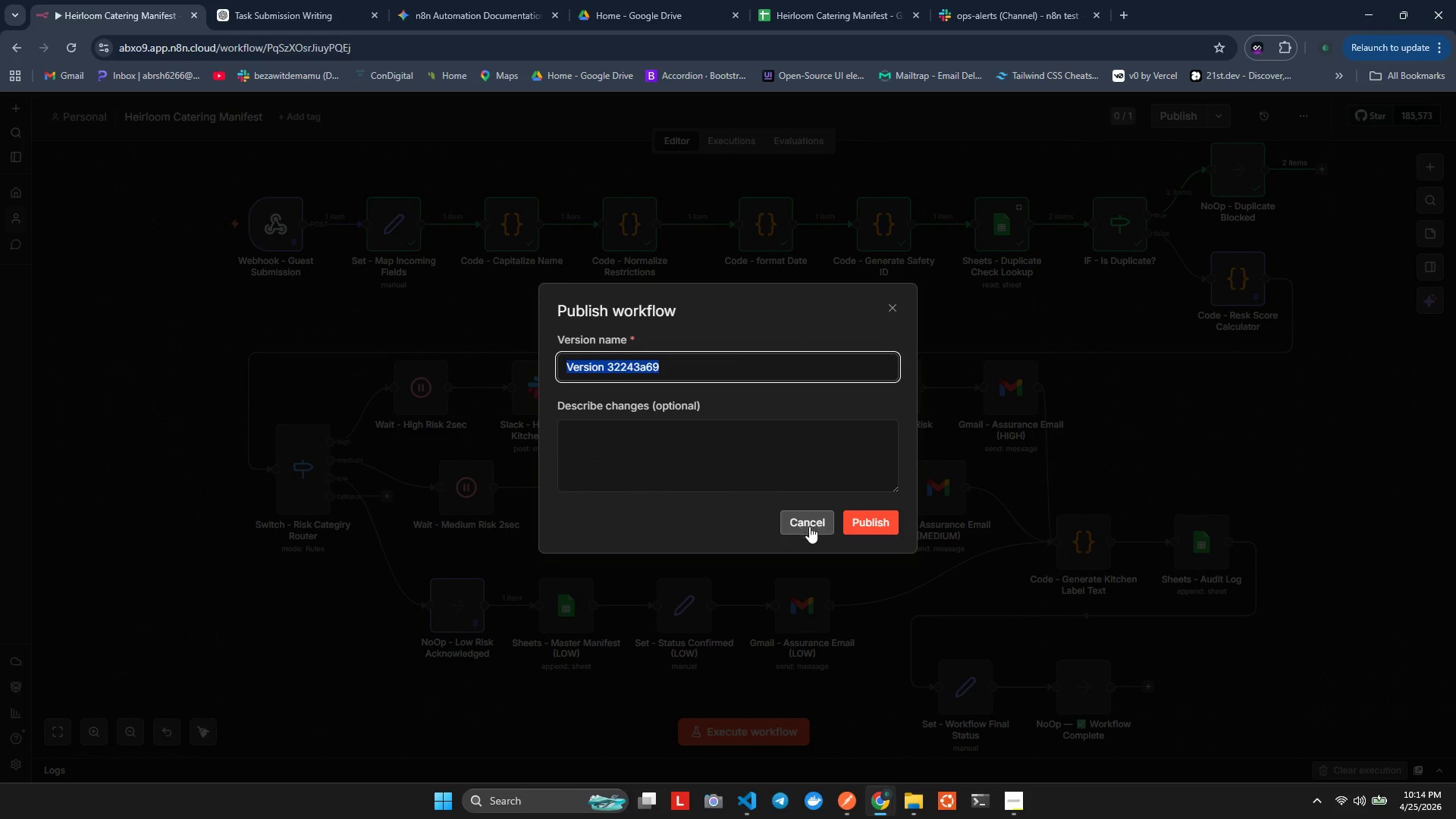 
left_click([863, 516])